 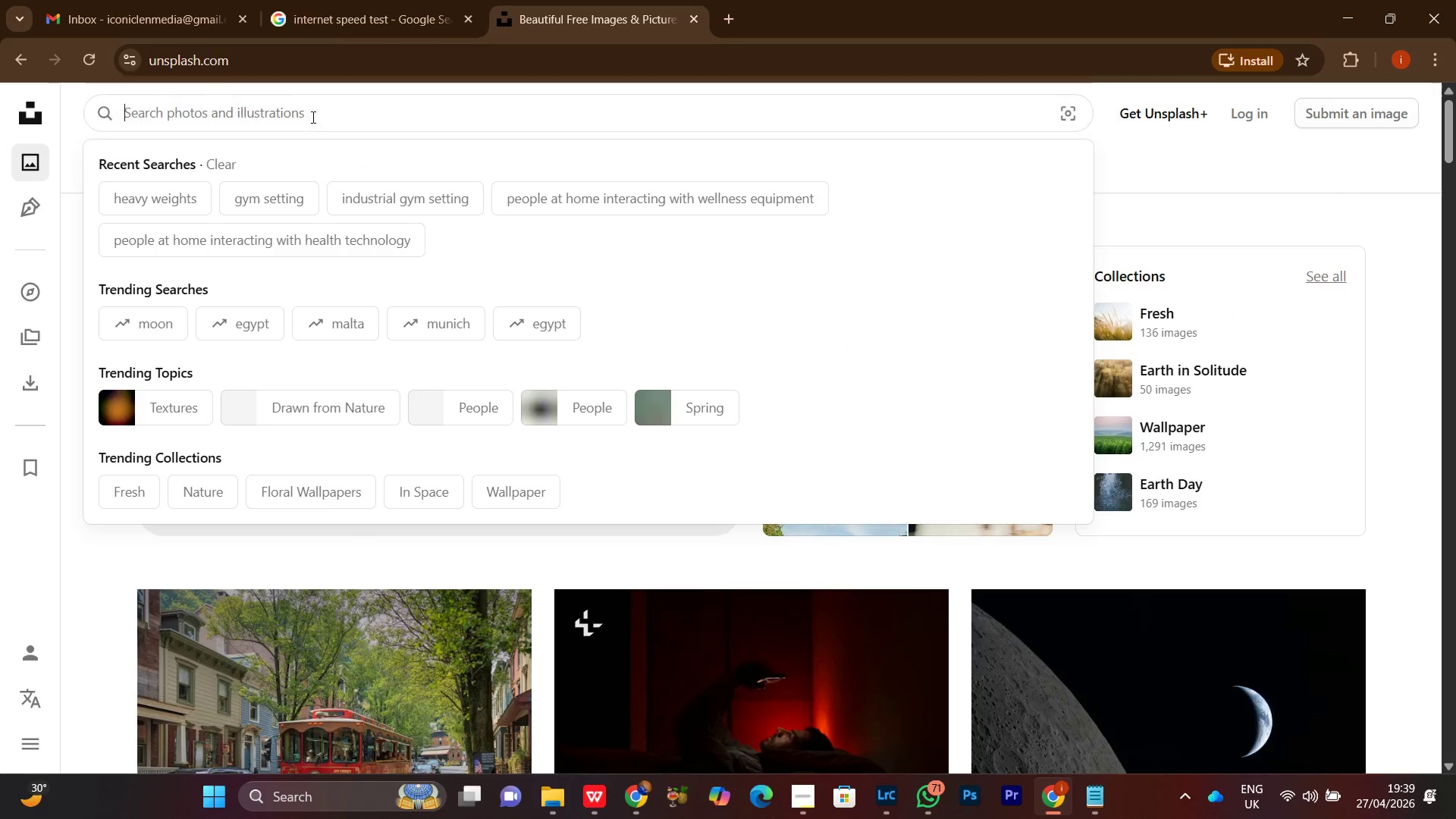 
key(Control+V)
 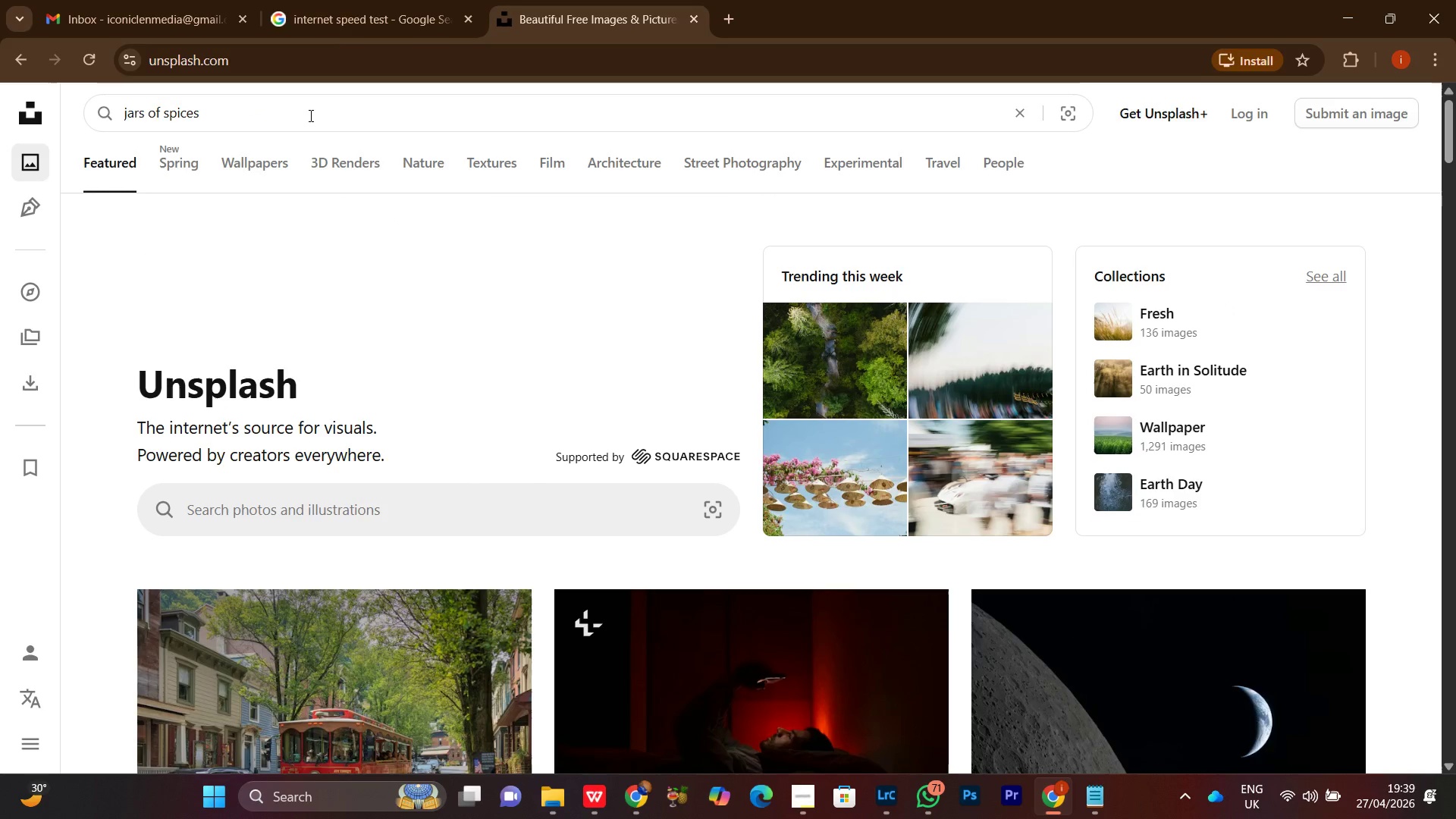 
key(Enter)
 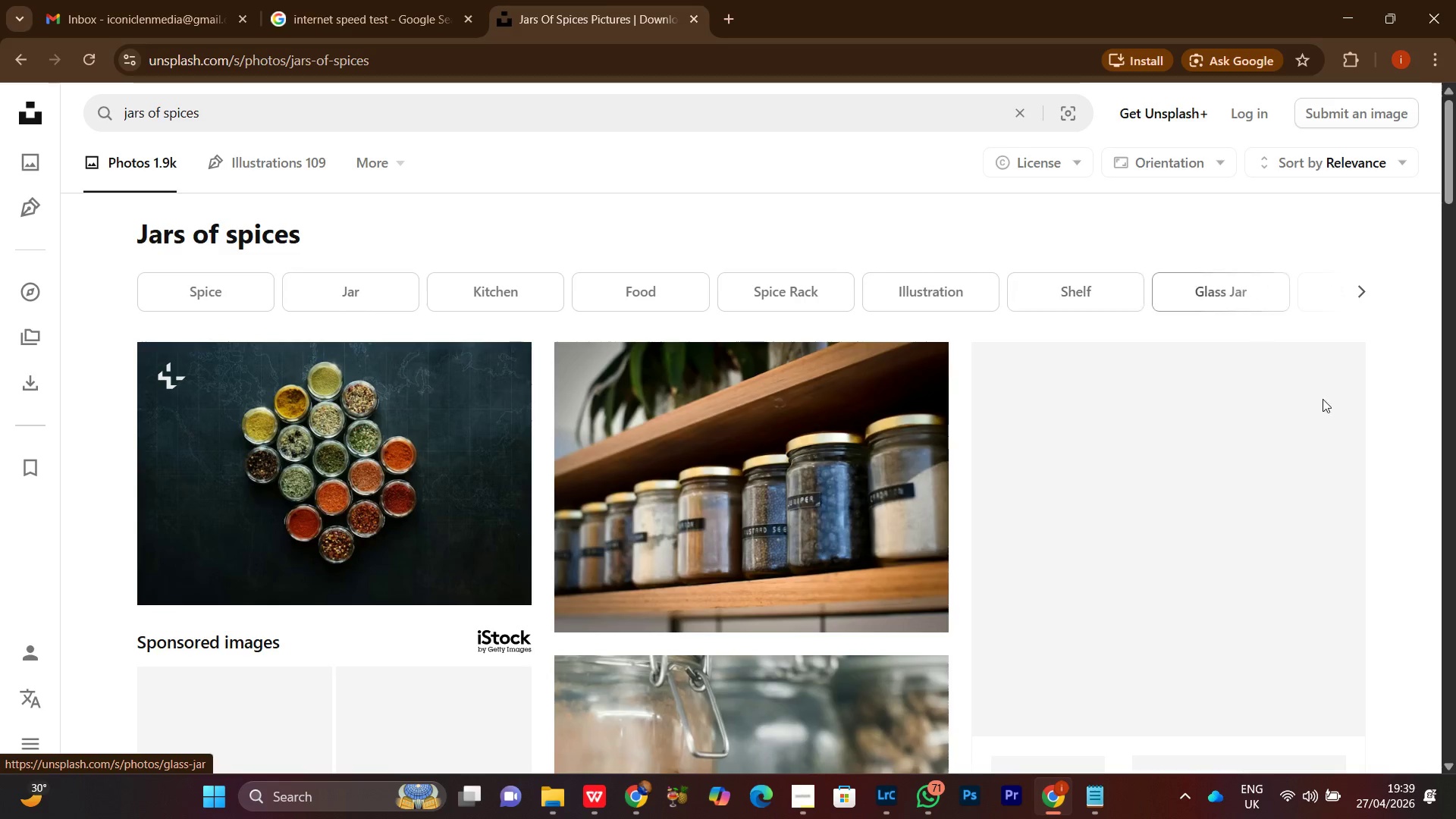 
scroll: coordinate [1410, 422], scroll_direction: down, amount: 7.0
 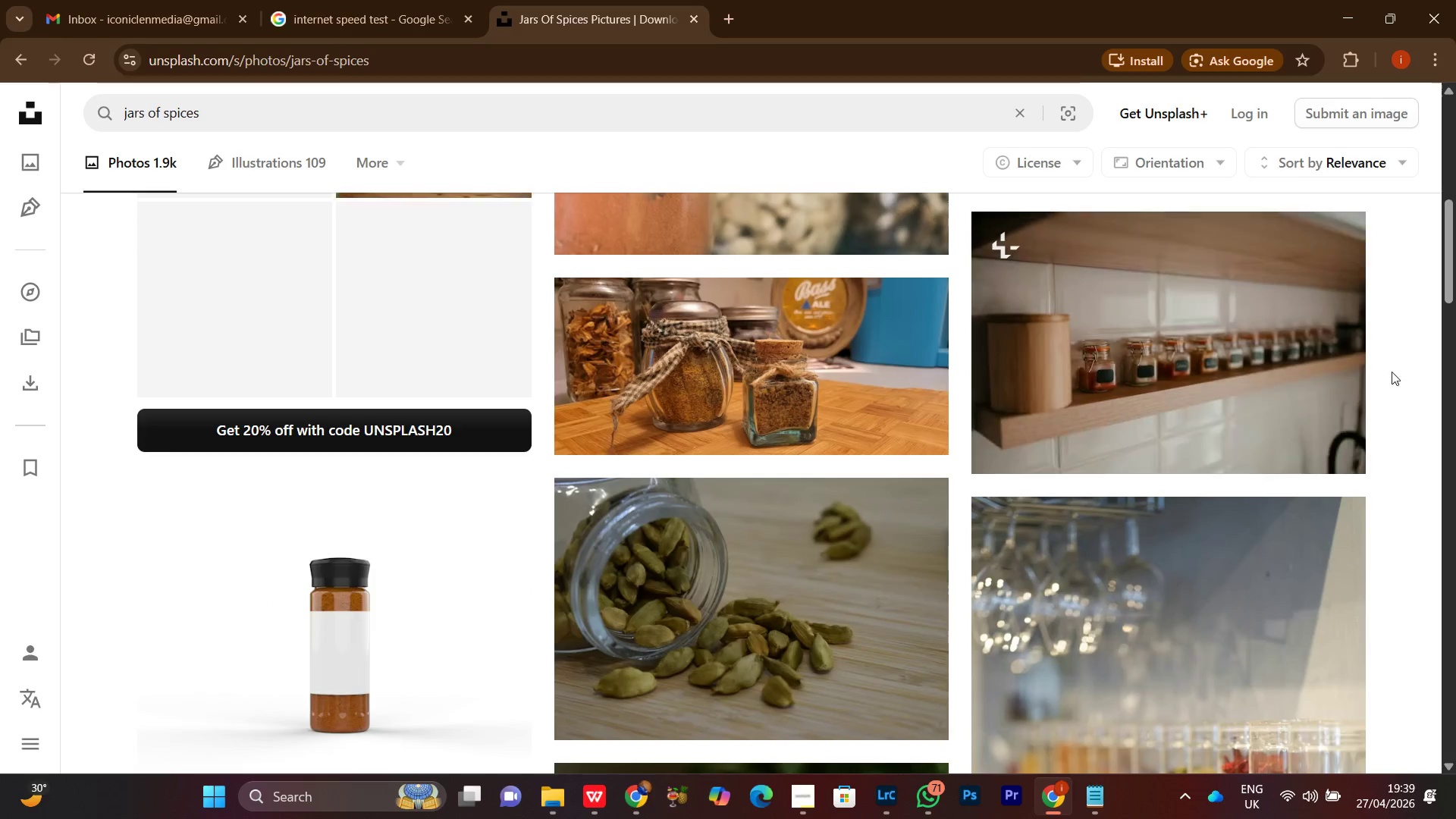 
scroll: coordinate [1390, 400], scroll_direction: up, amount: 1.0
 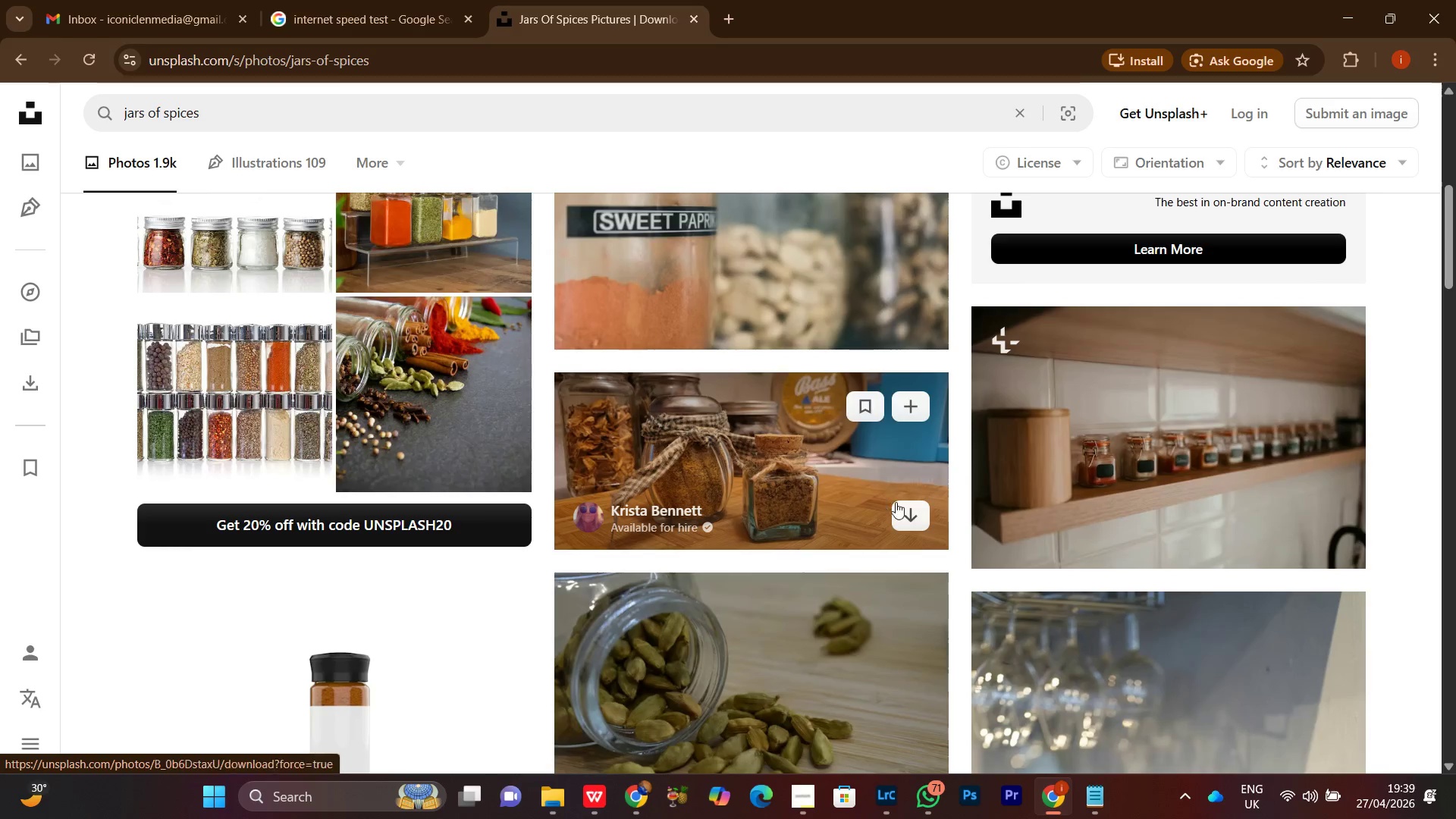 
left_click([912, 520])
 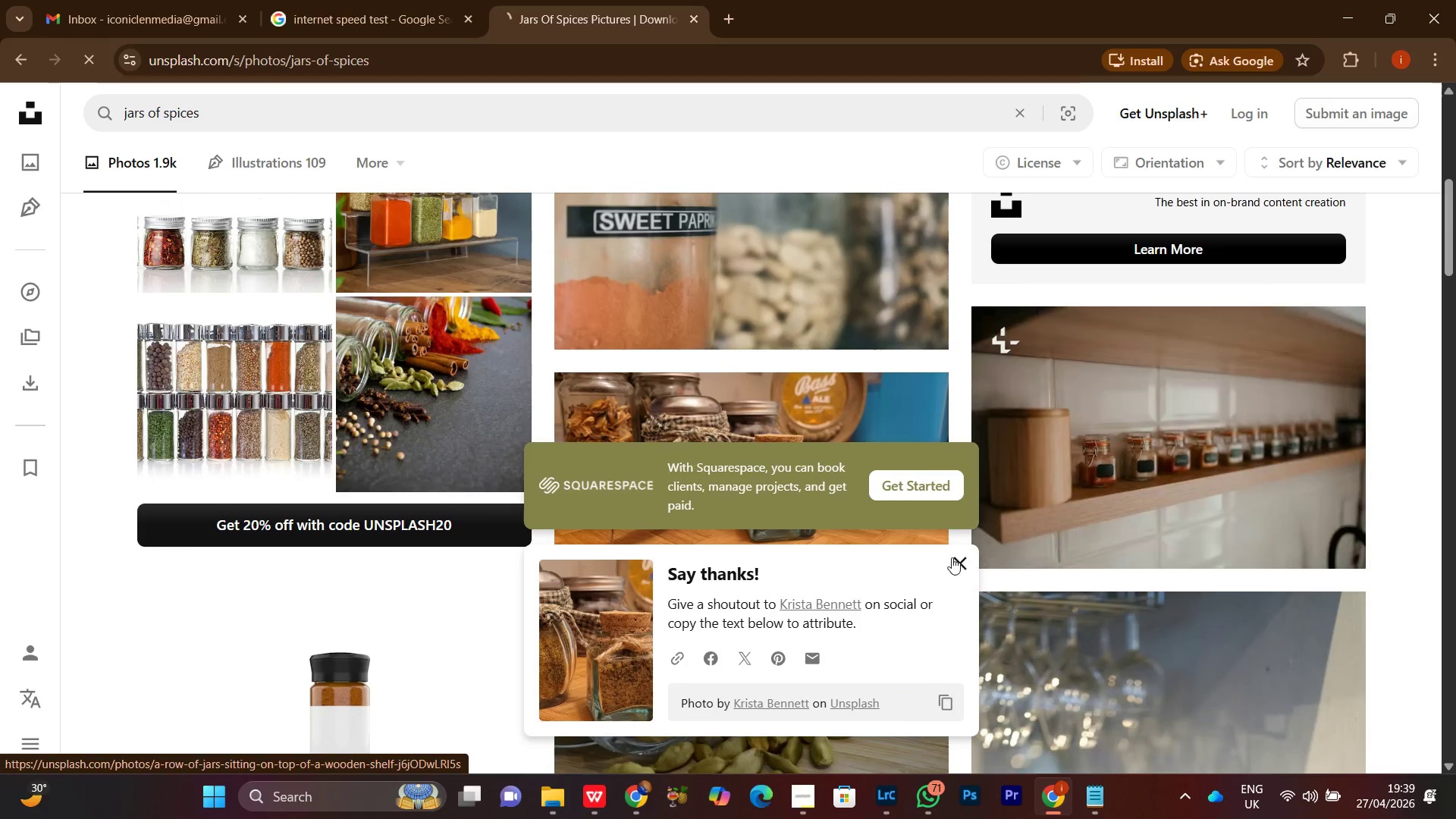 
left_click([960, 565])
 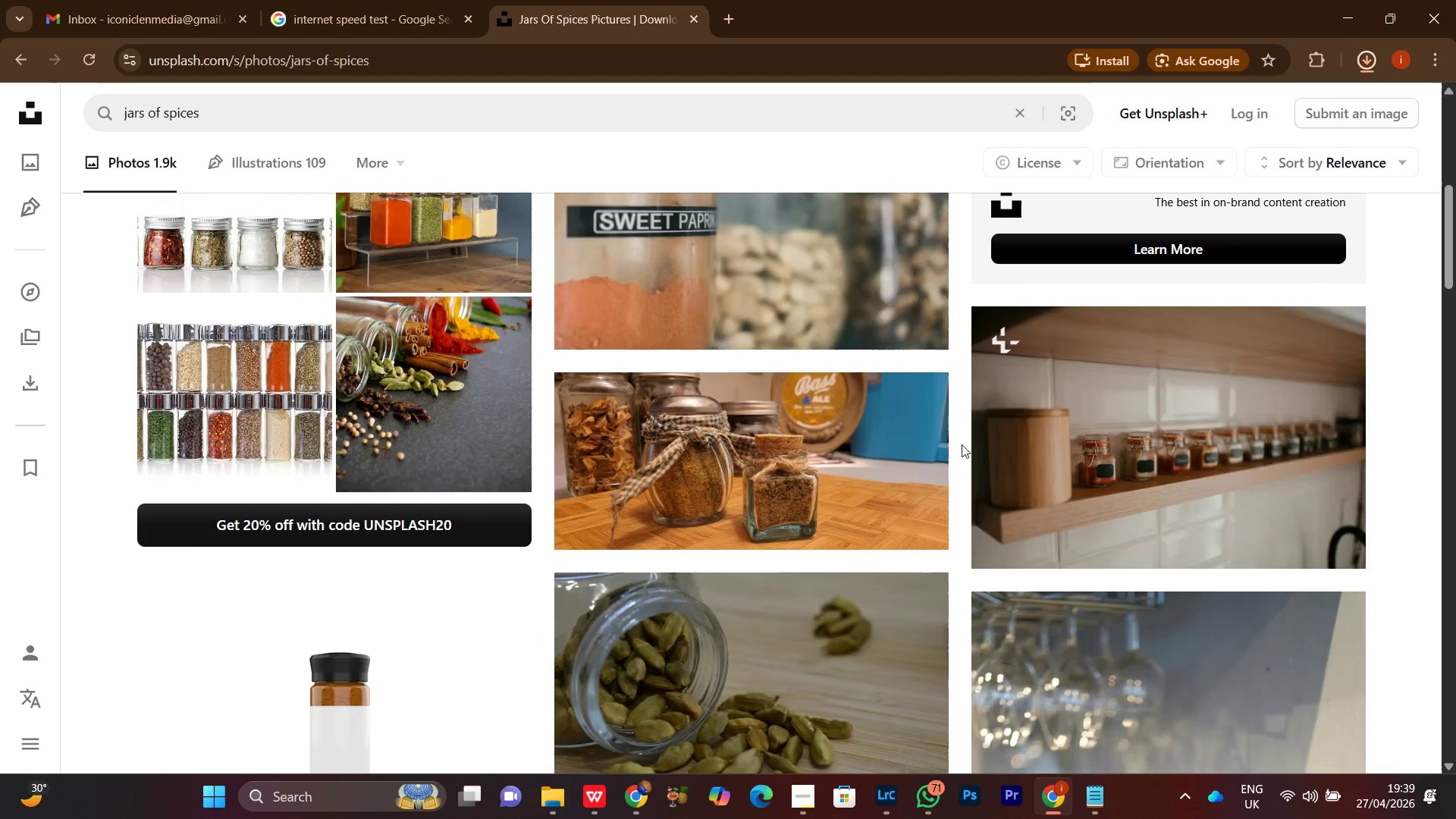 
scroll: coordinate [961, 442], scroll_direction: down, amount: 10.0
 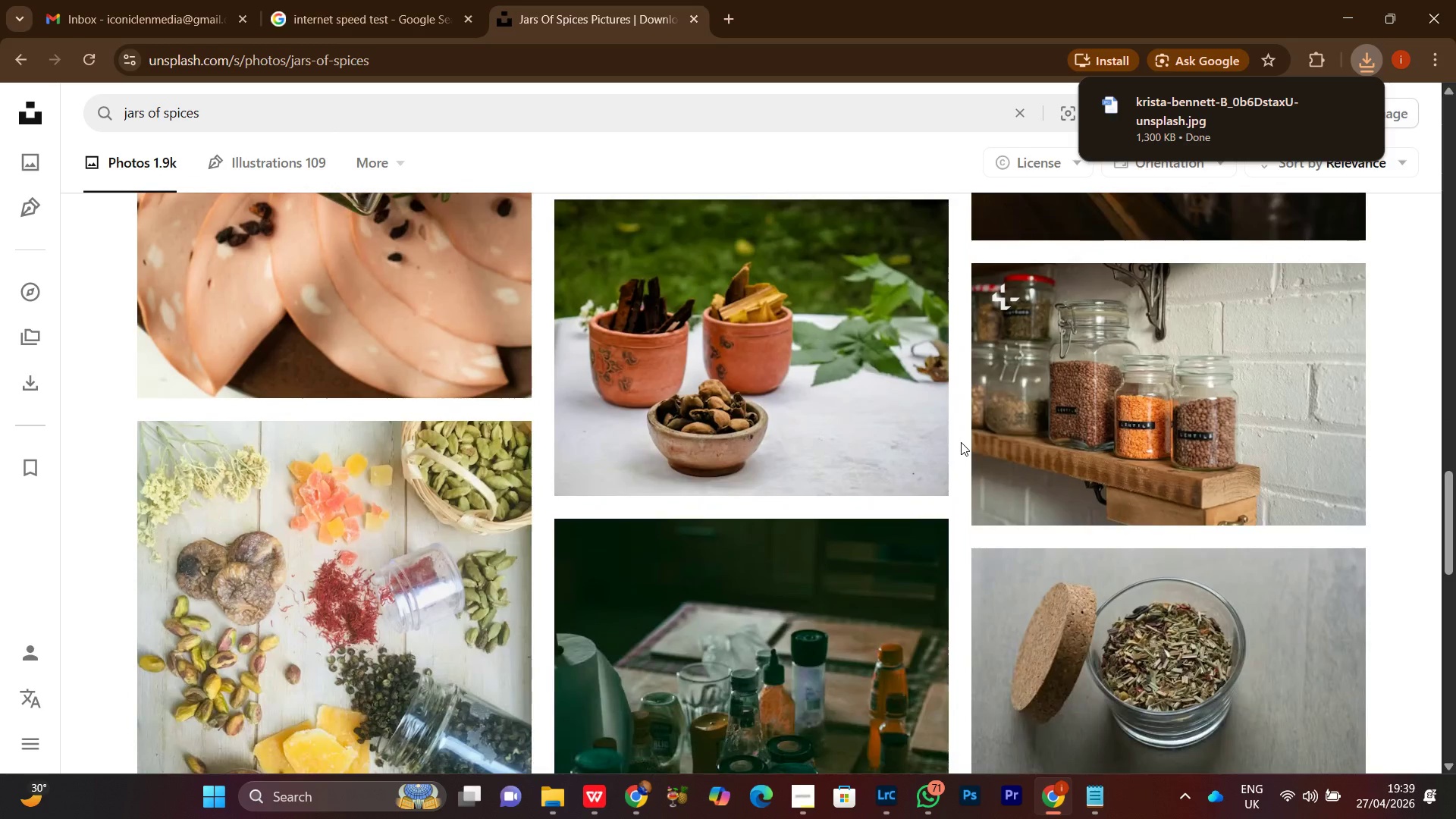 
left_click([961, 442])
 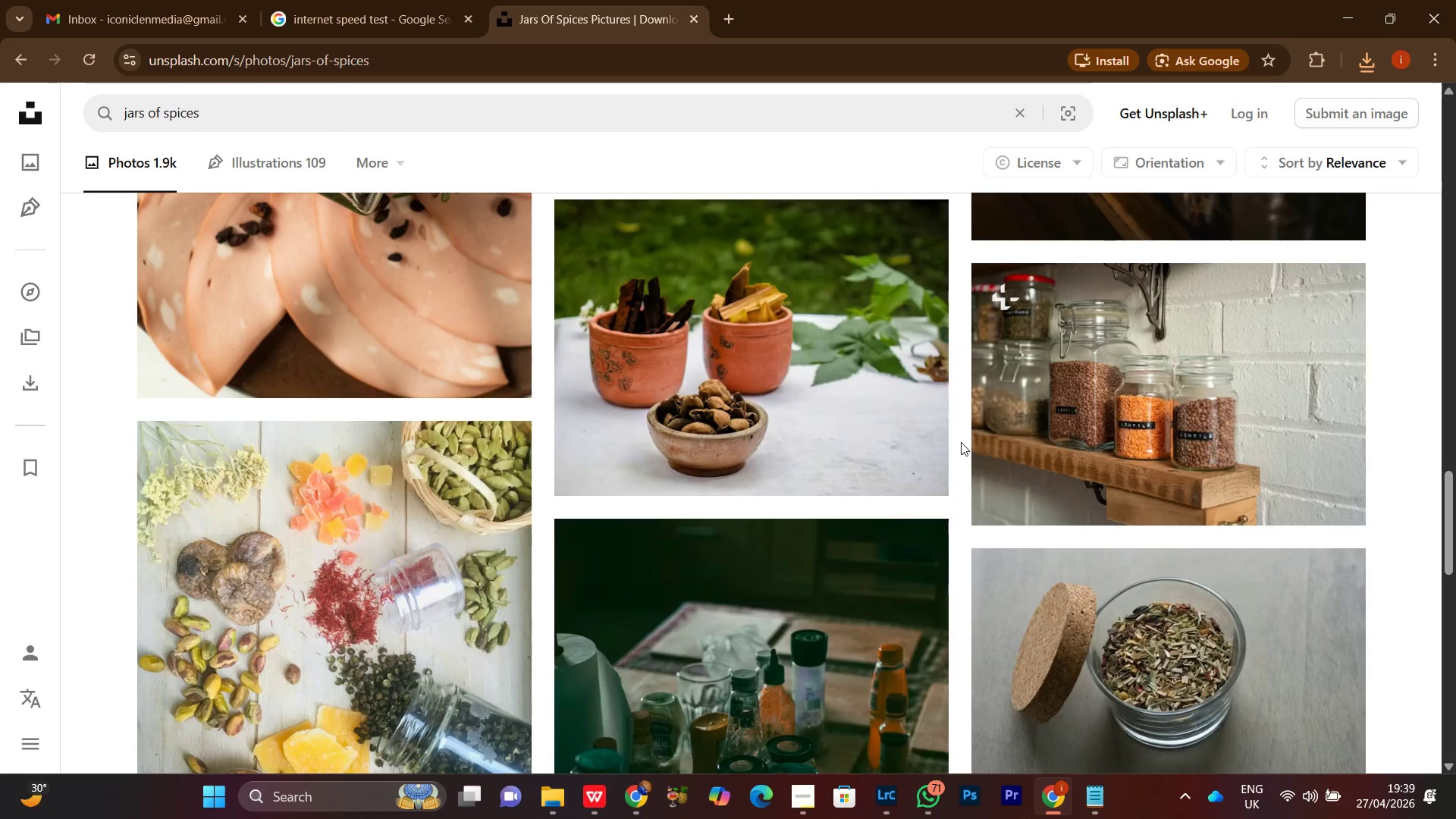 
scroll: coordinate [961, 442], scroll_direction: up, amount: 6.0
 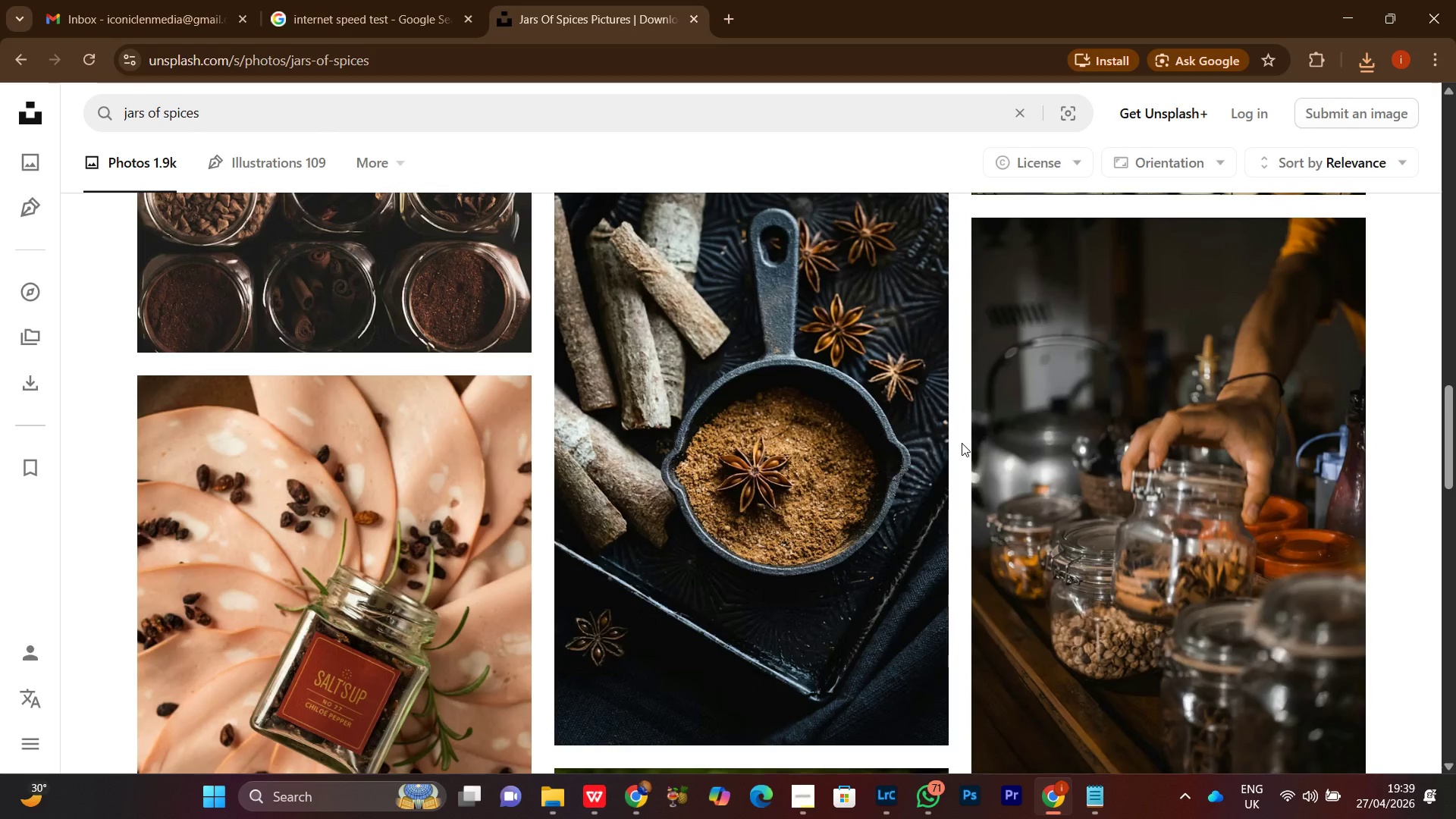 
scroll: coordinate [983, 412], scroll_direction: down, amount: 11.0
 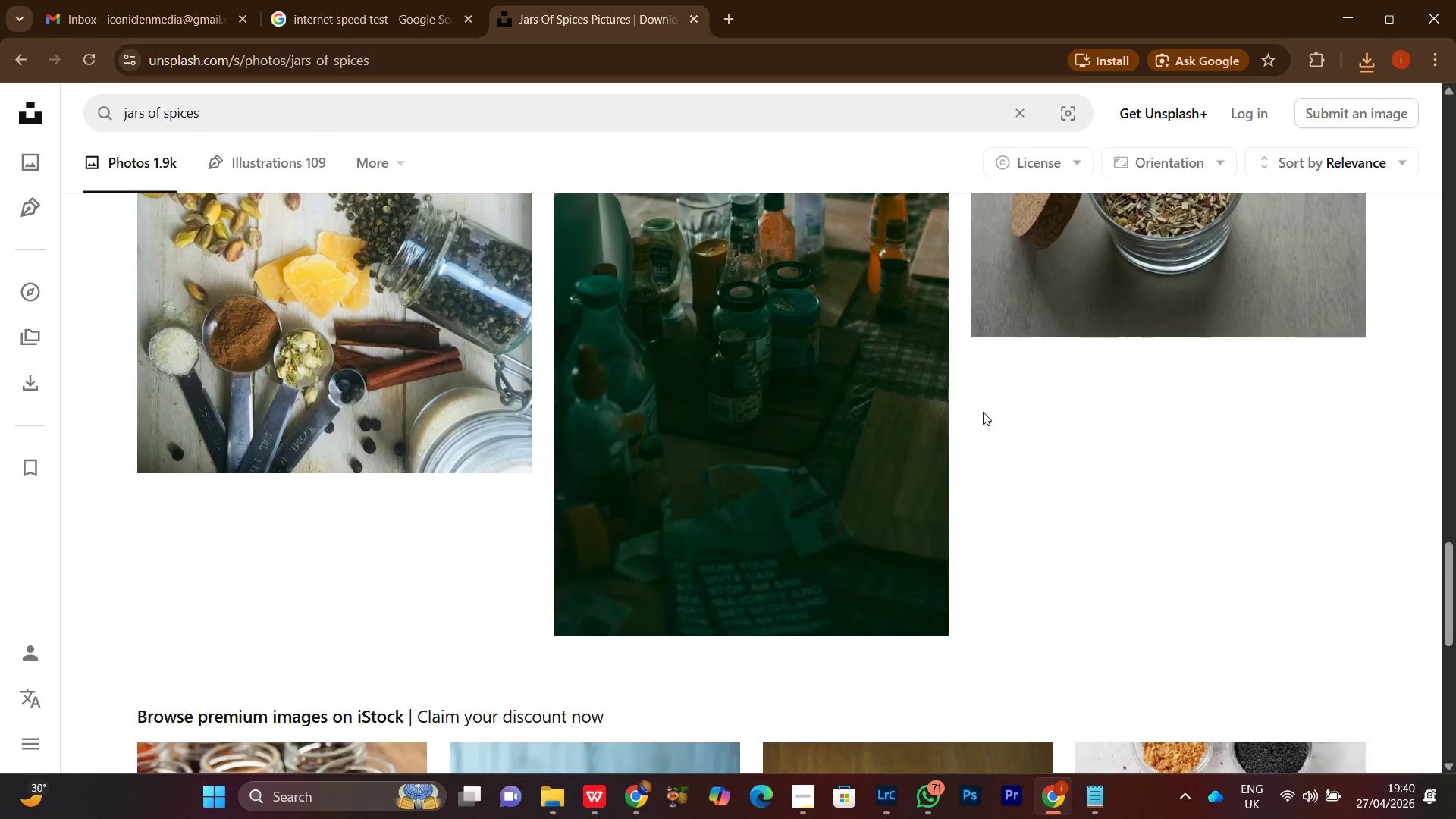 
scroll: coordinate [983, 412], scroll_direction: down, amount: 7.0
 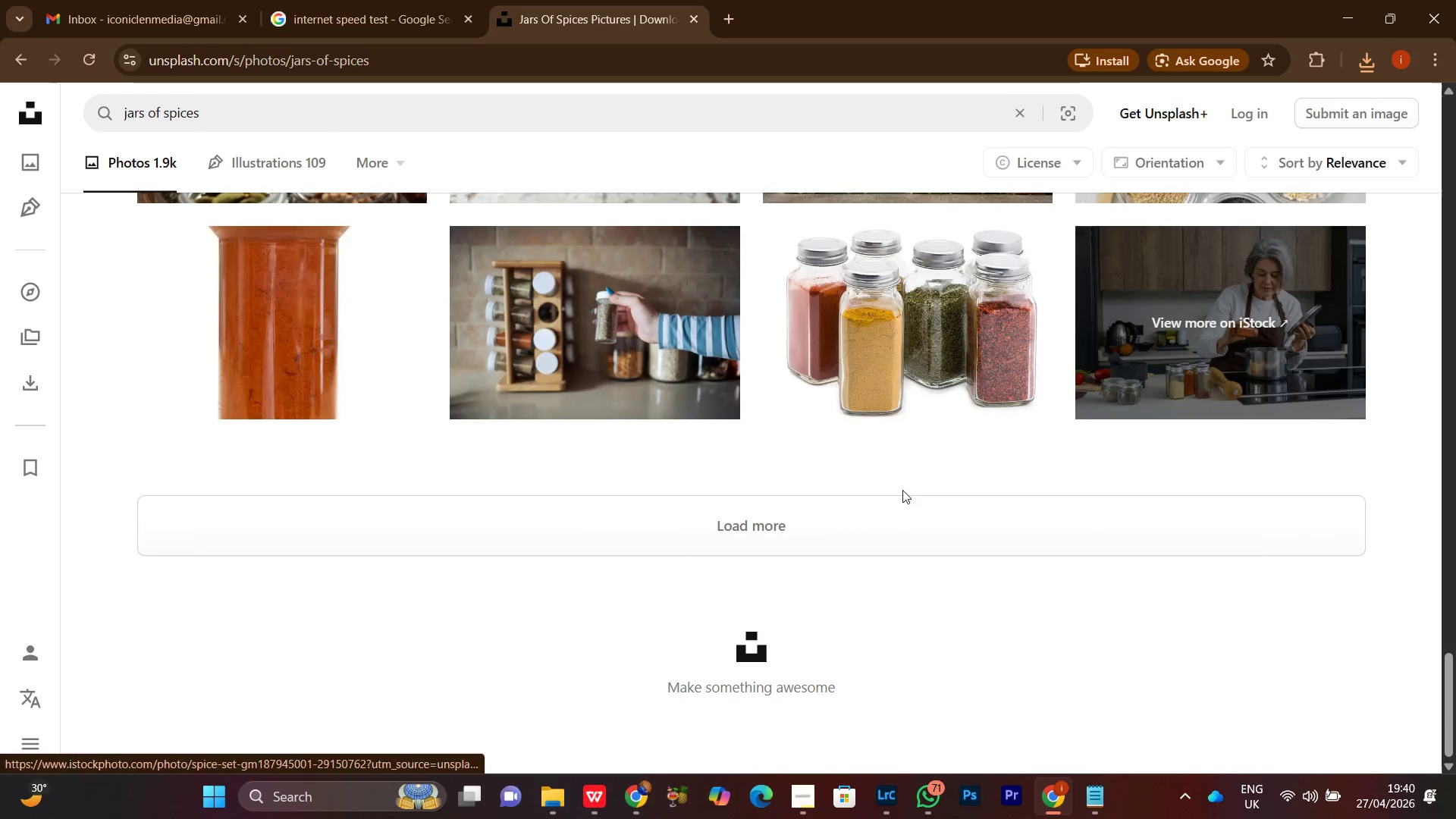 
left_click([859, 537])
 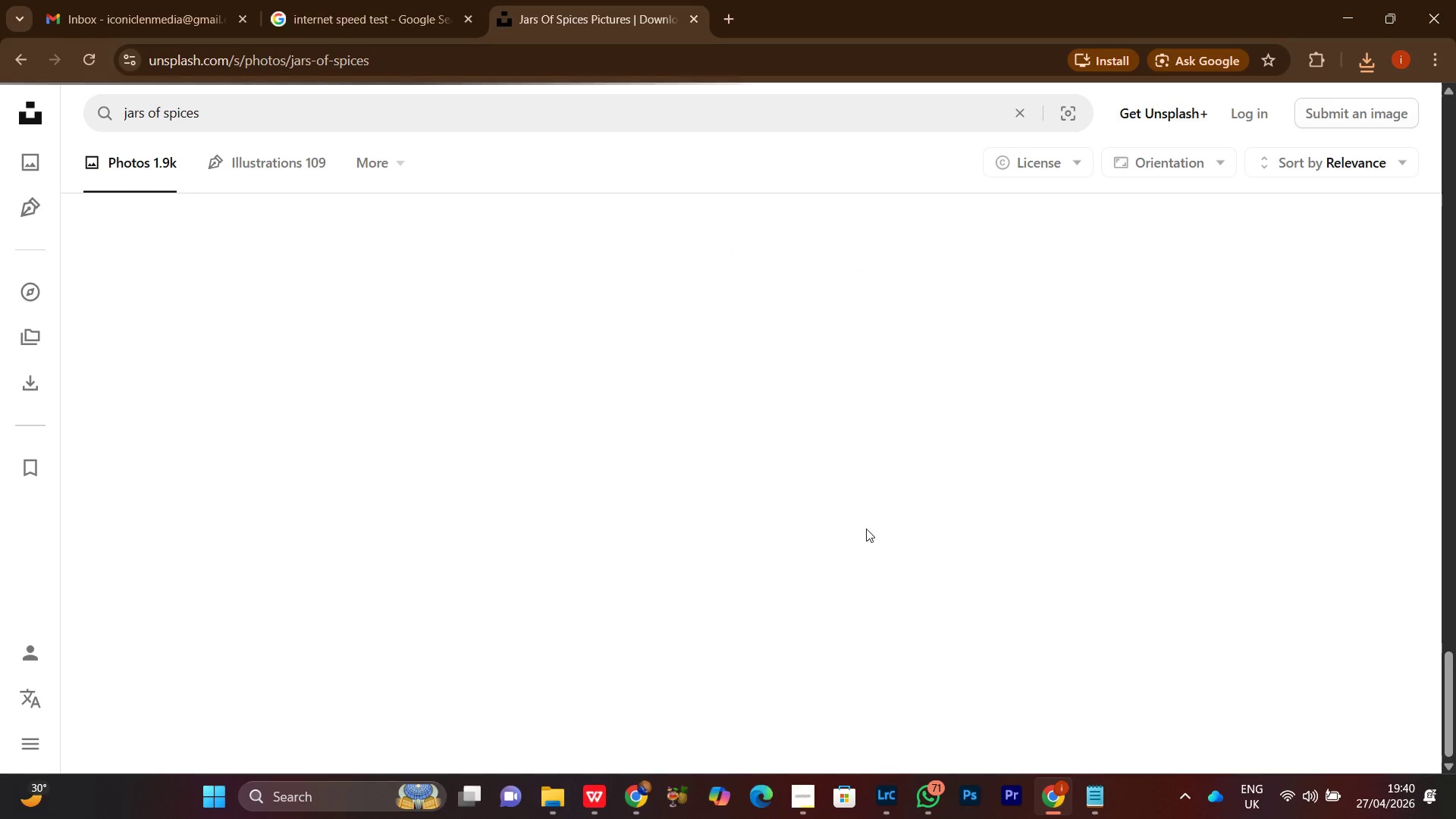 
mouse_move([891, 514])
 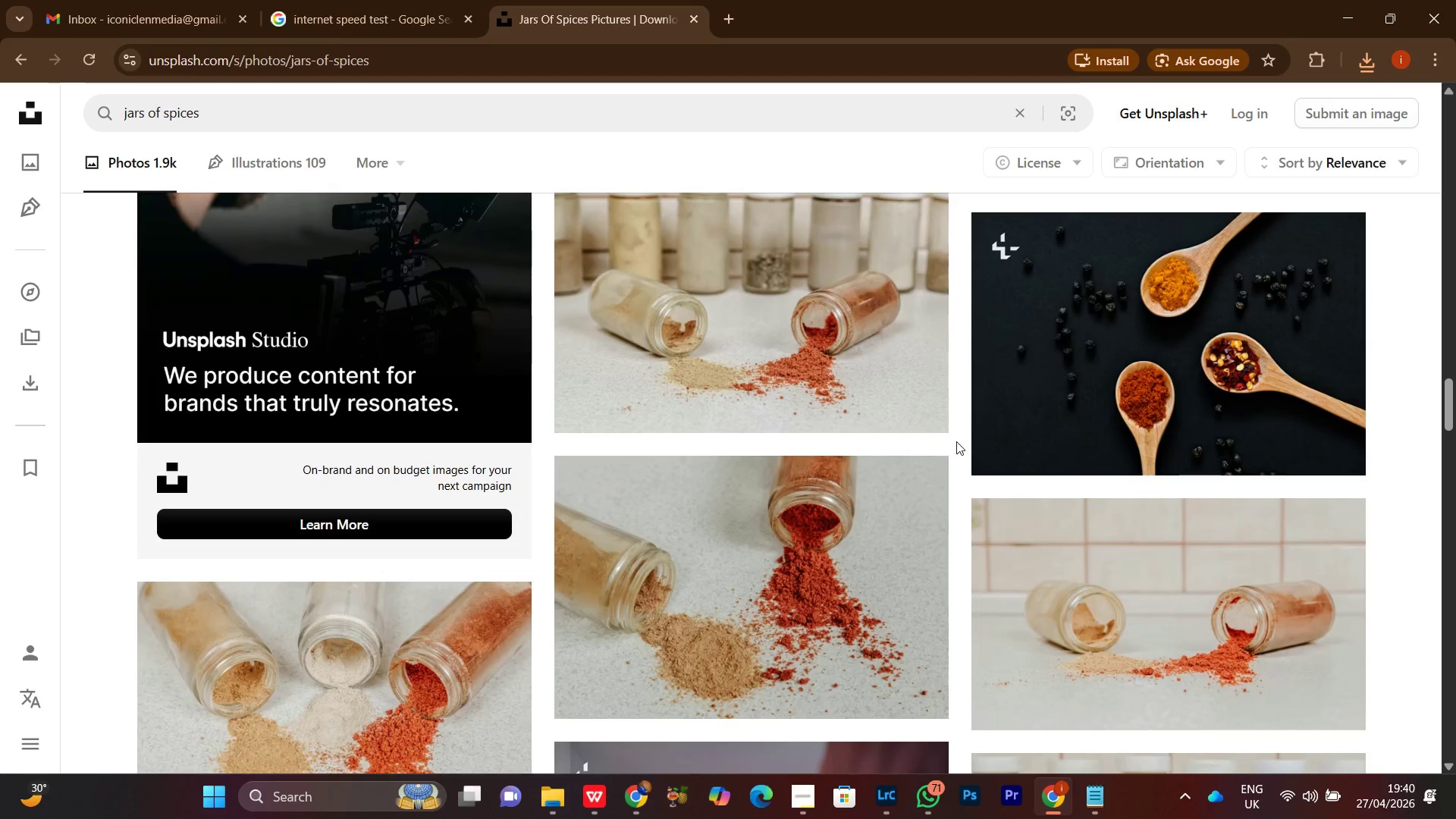 
scroll: coordinate [959, 433], scroll_direction: up, amount: 1.0
 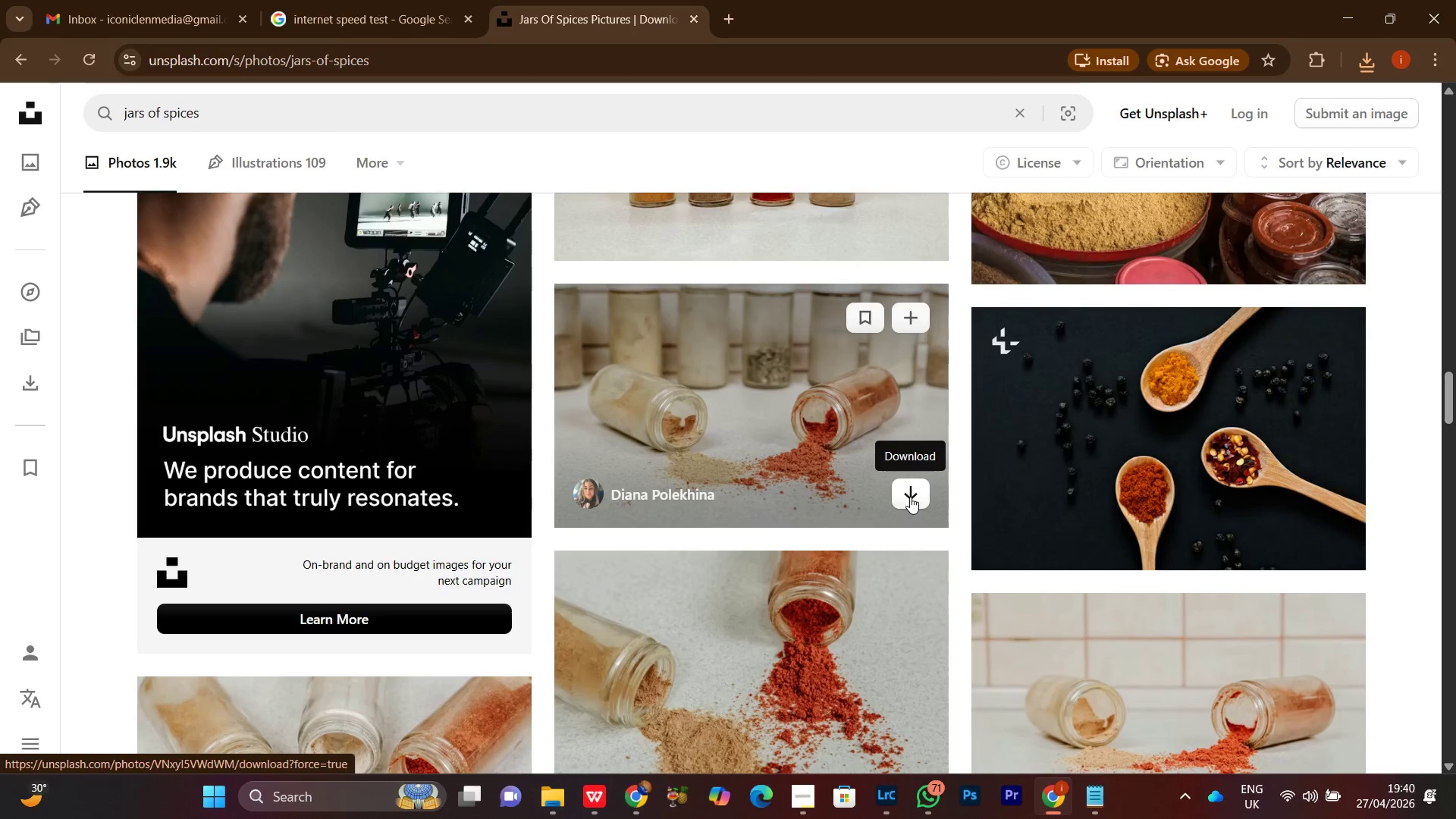 
left_click([915, 495])
 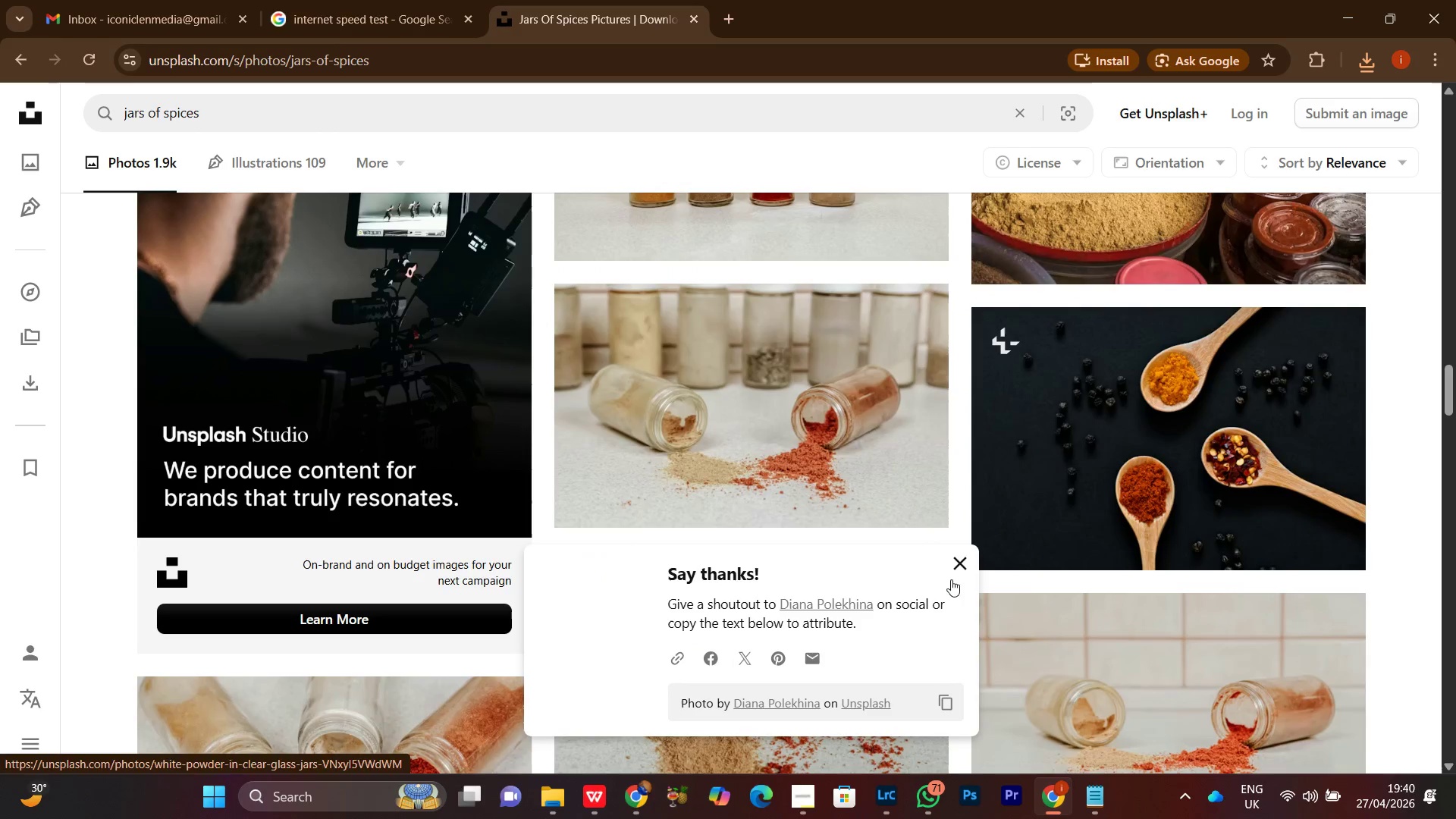 
left_click([960, 560])
 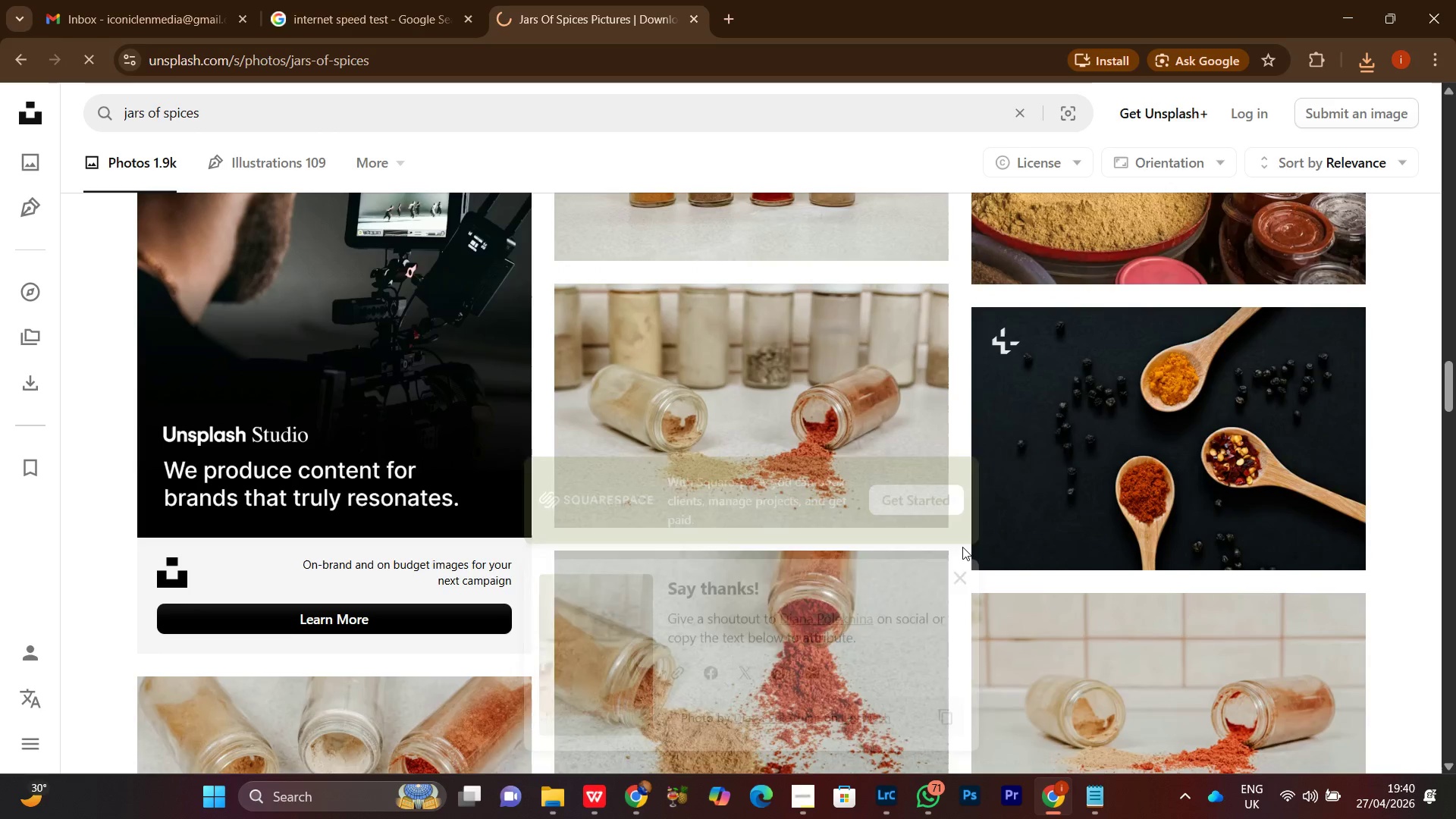 
scroll: coordinate [962, 544], scroll_direction: down, amount: 11.0
 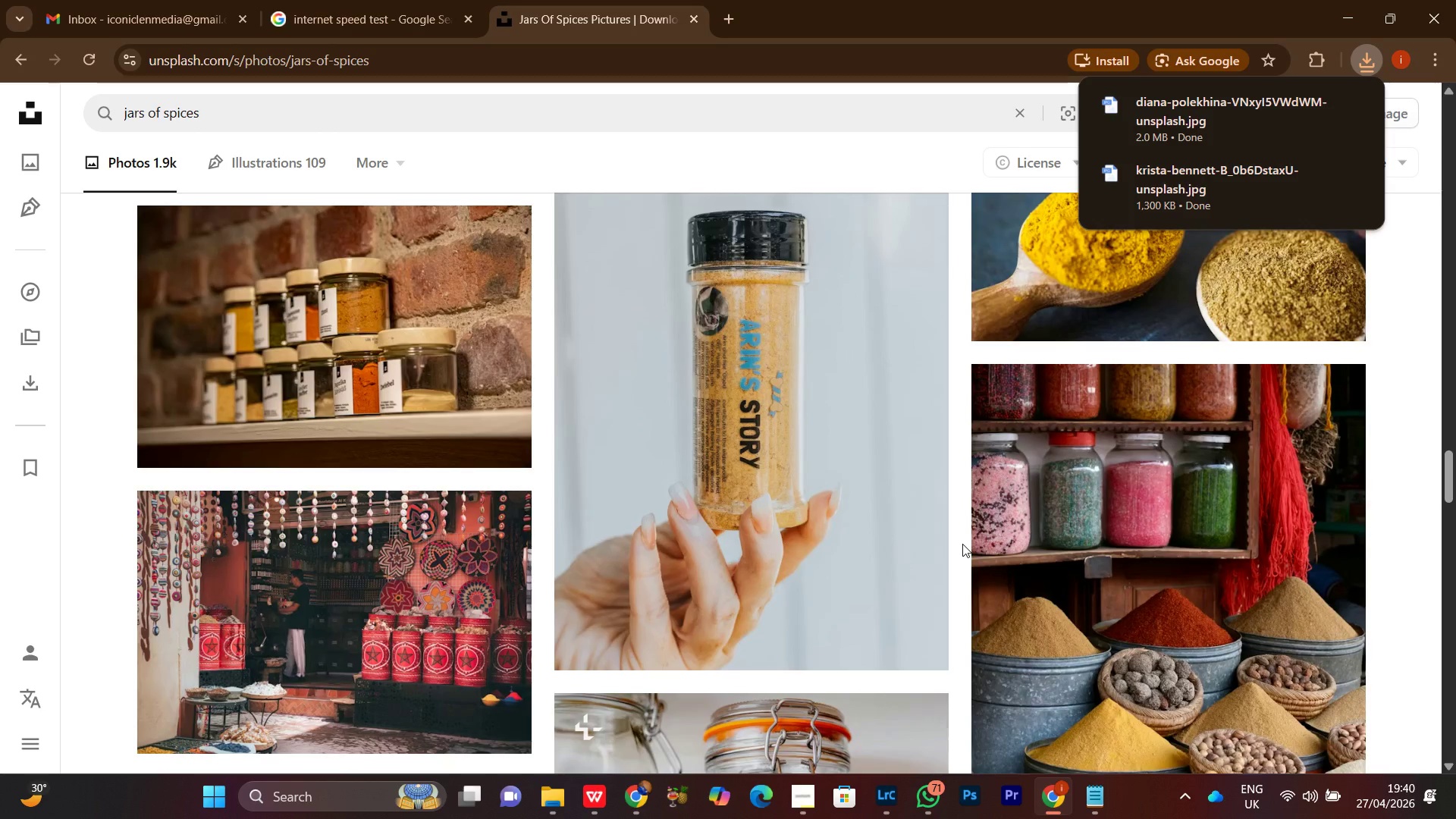 
scroll: coordinate [962, 544], scroll_direction: up, amount: 1.0
 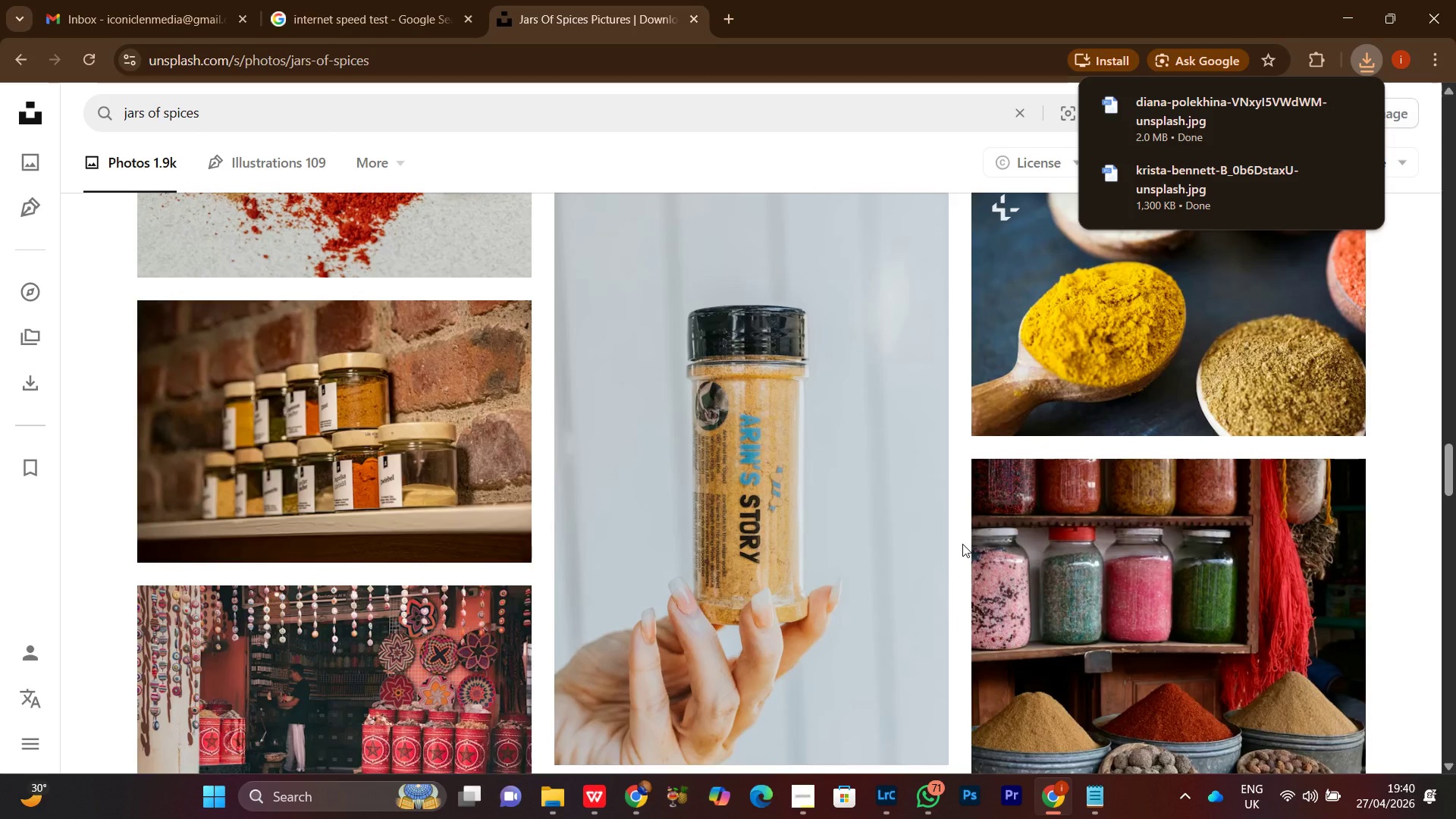 
scroll: coordinate [955, 528], scroll_direction: down, amount: 1.0
 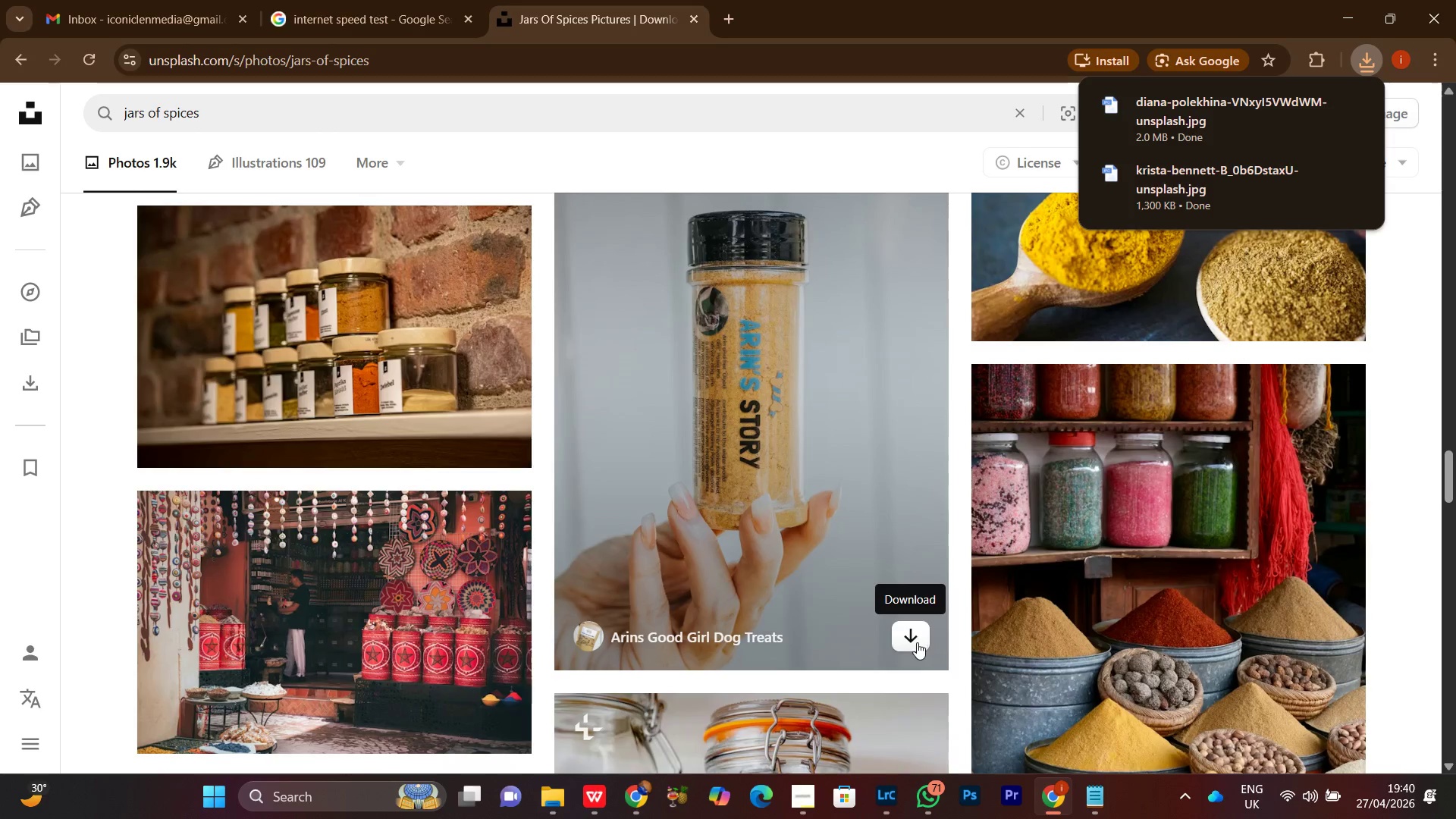 
left_click([908, 630])
 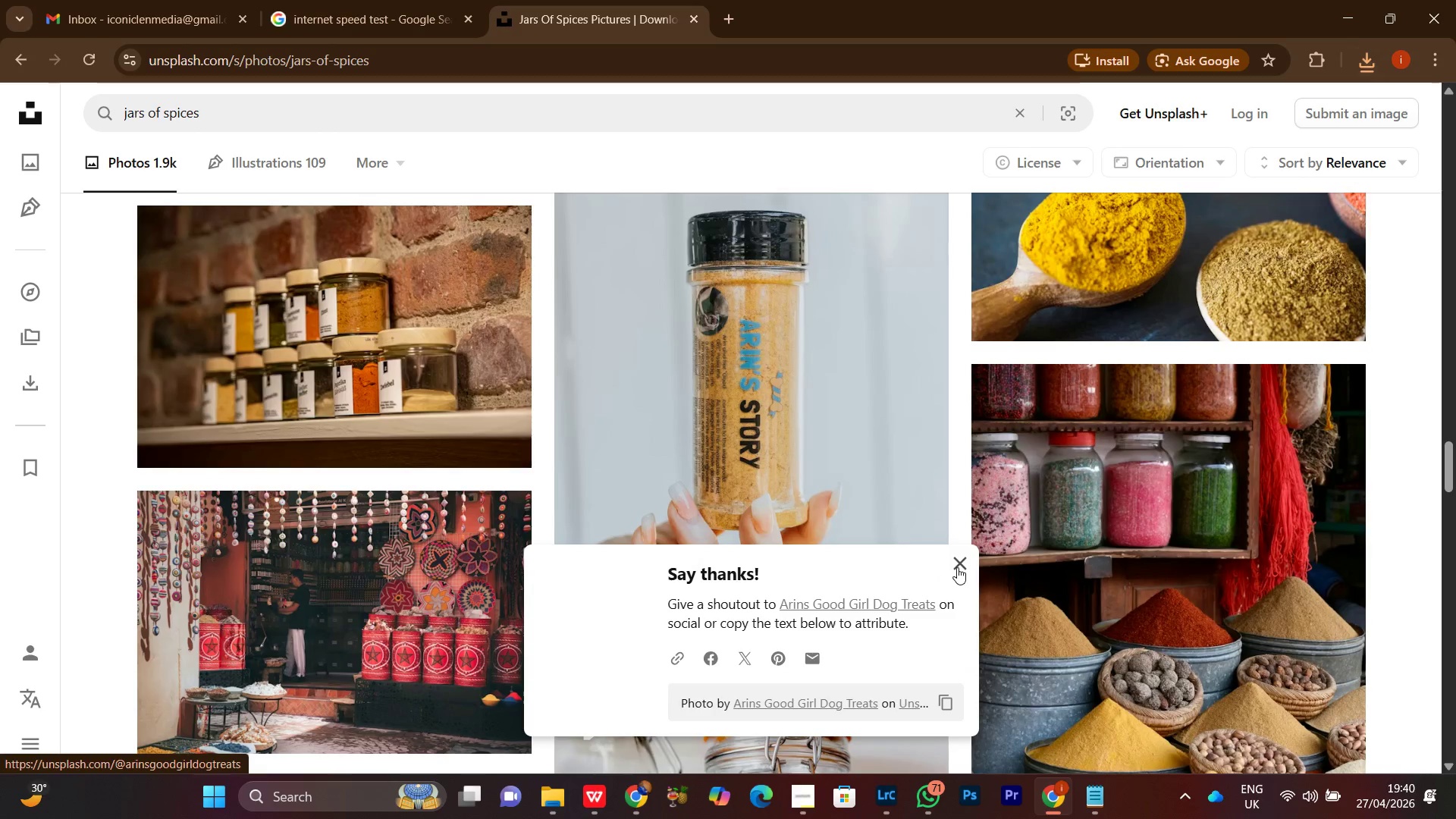 
left_click([961, 562])
 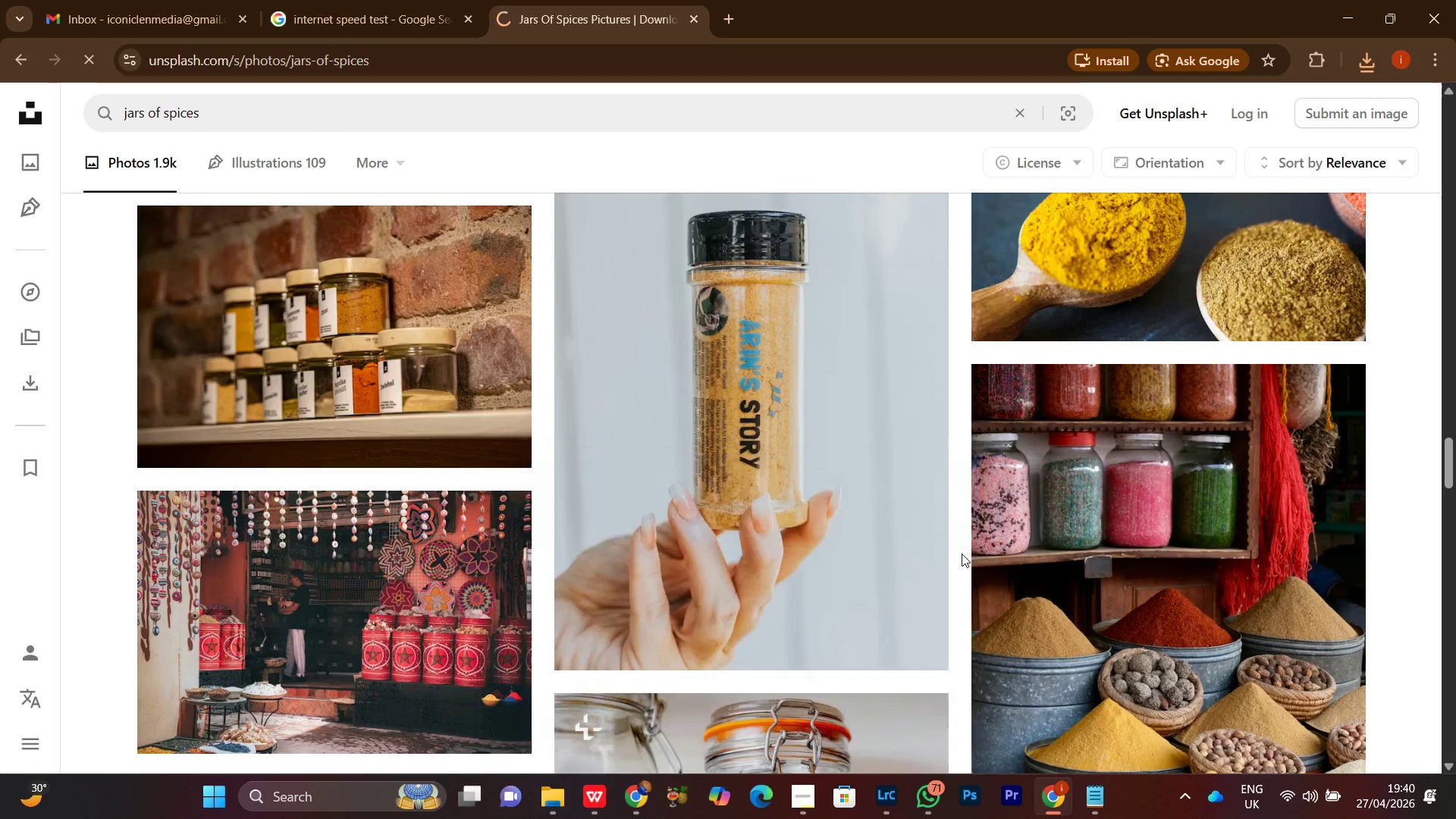 
scroll: coordinate [957, 557], scroll_direction: down, amount: 7.0
 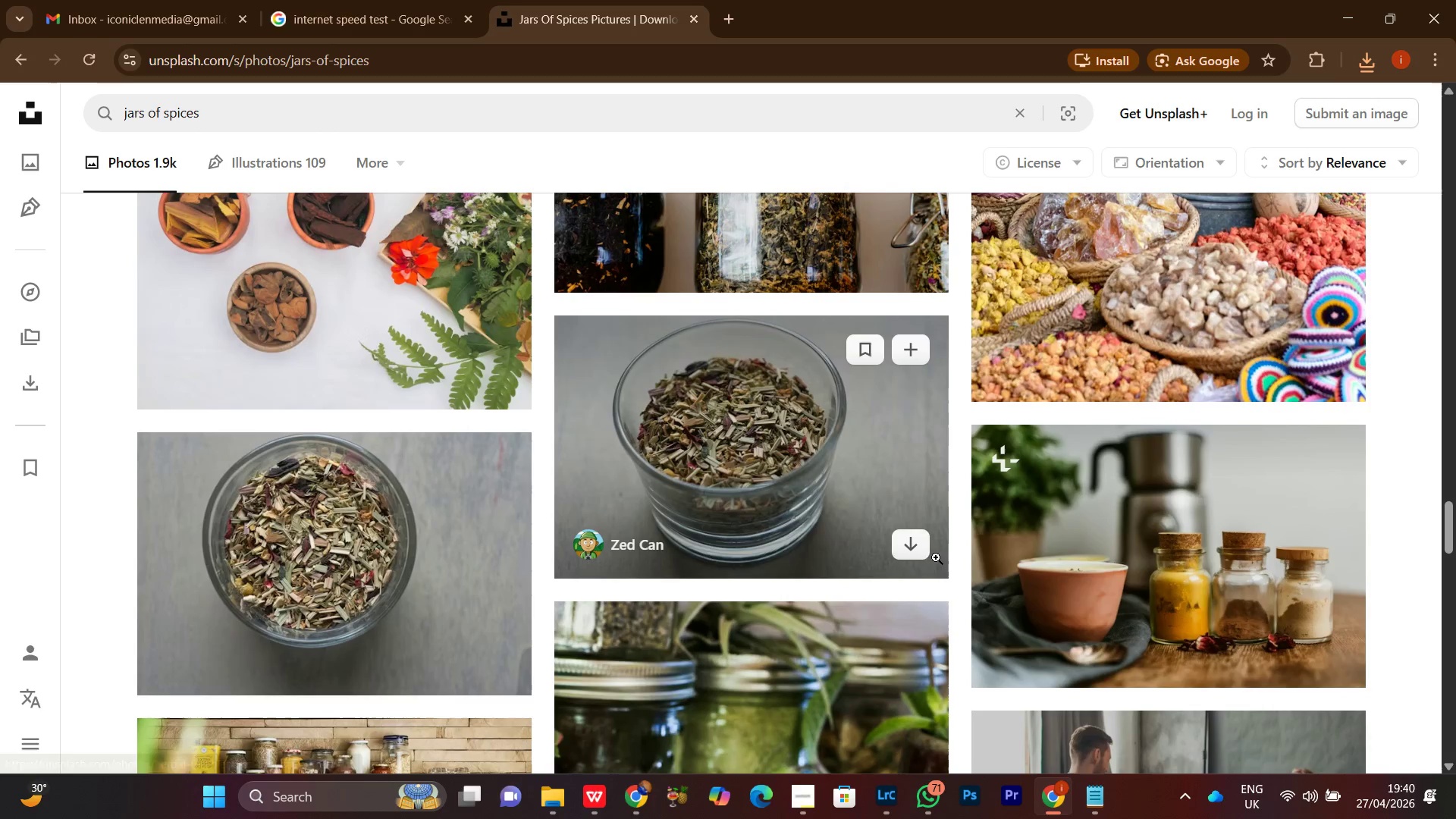 
left_click([908, 547])
 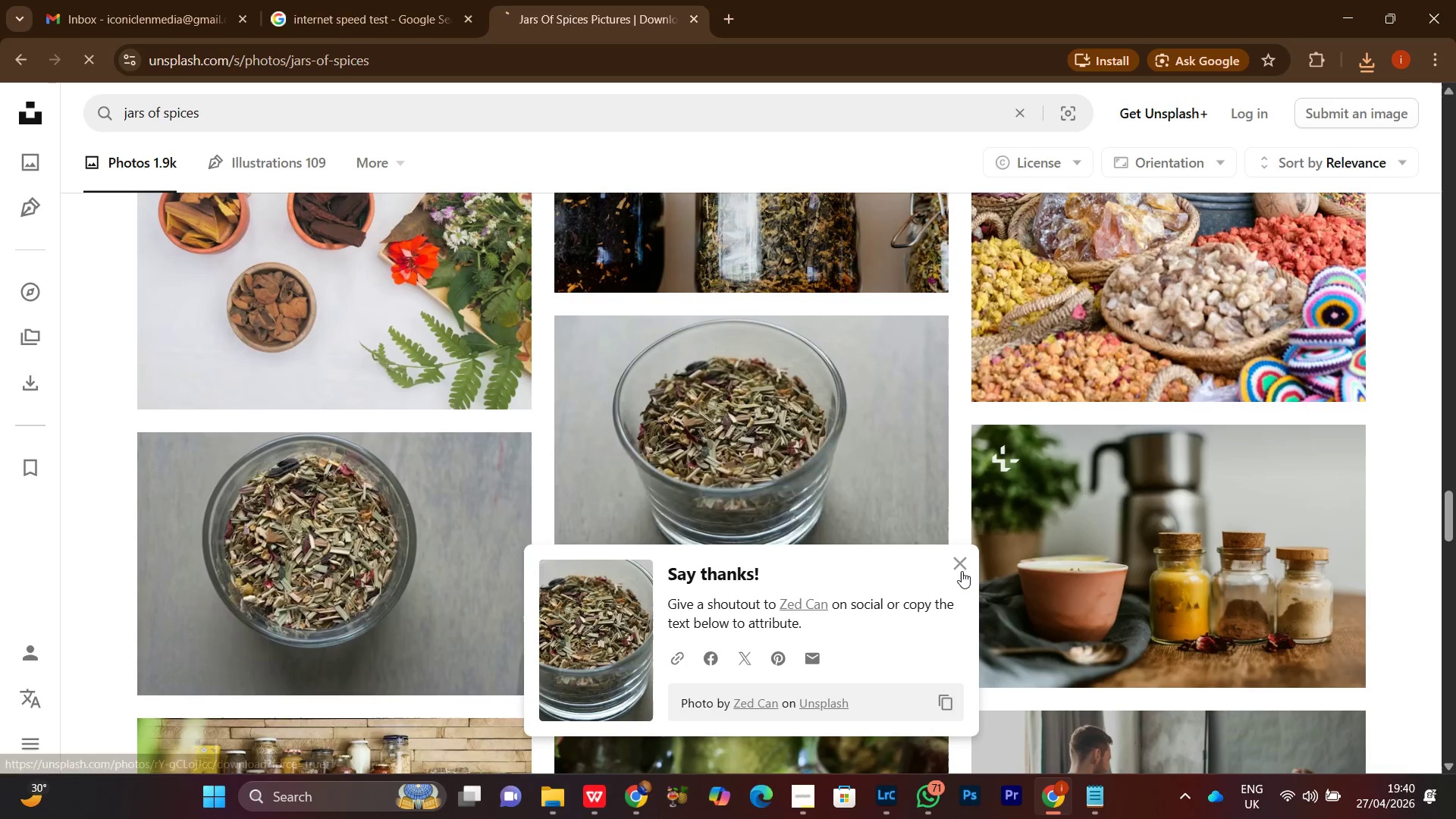 
left_click([963, 560])
 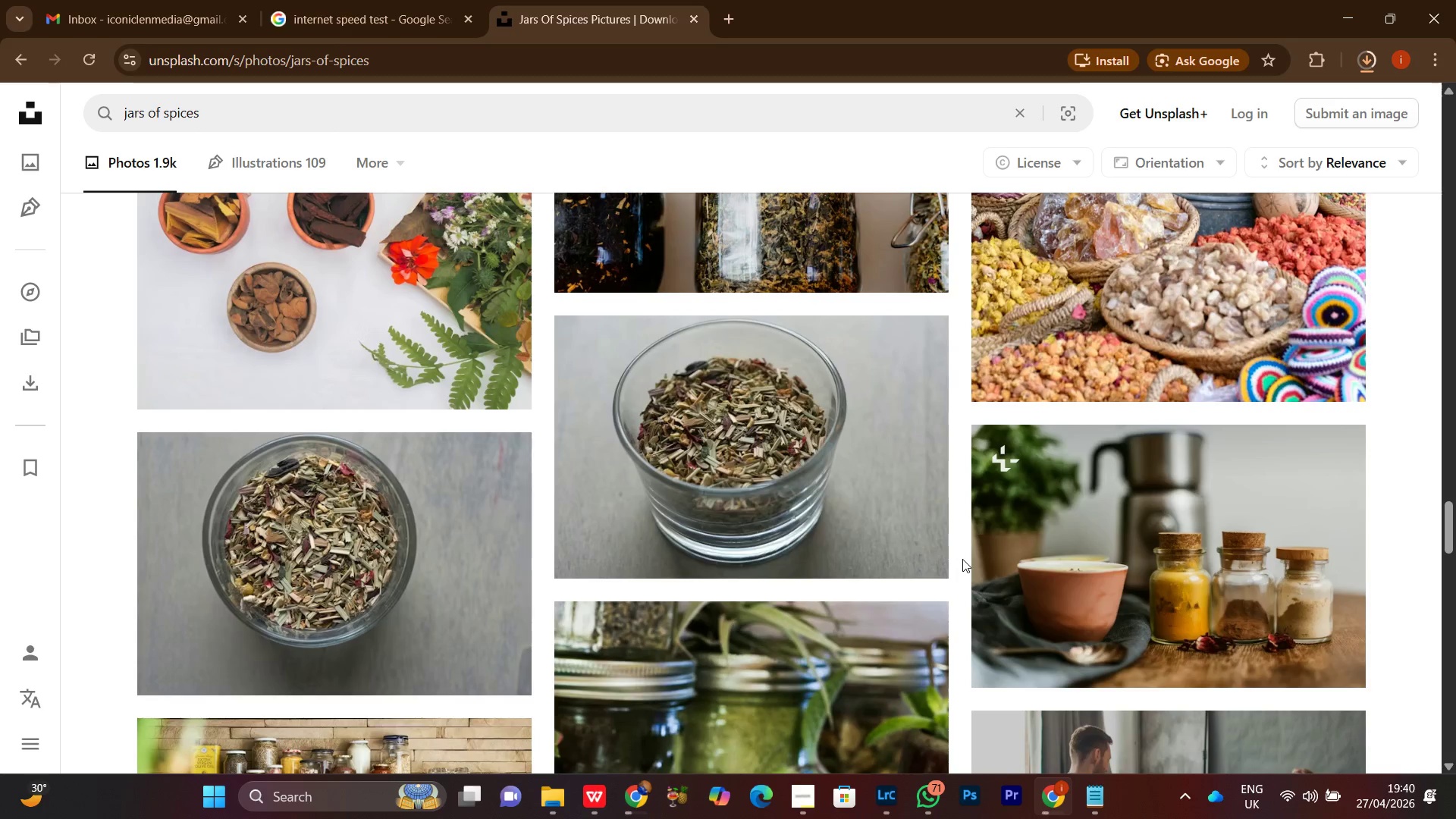 
scroll: coordinate [965, 557], scroll_direction: down, amount: 7.0
 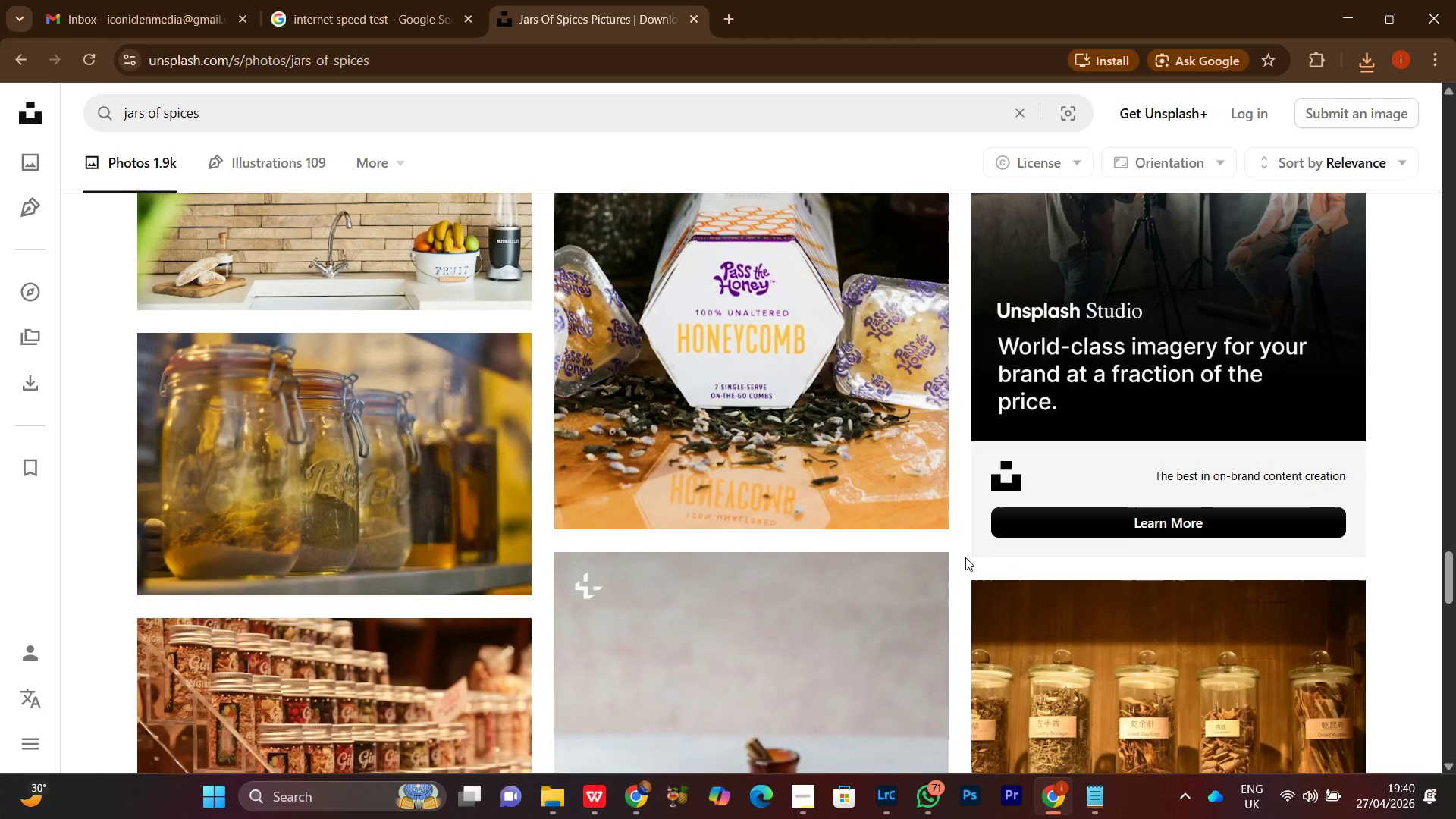 
scroll: coordinate [965, 557], scroll_direction: up, amount: 4.0
 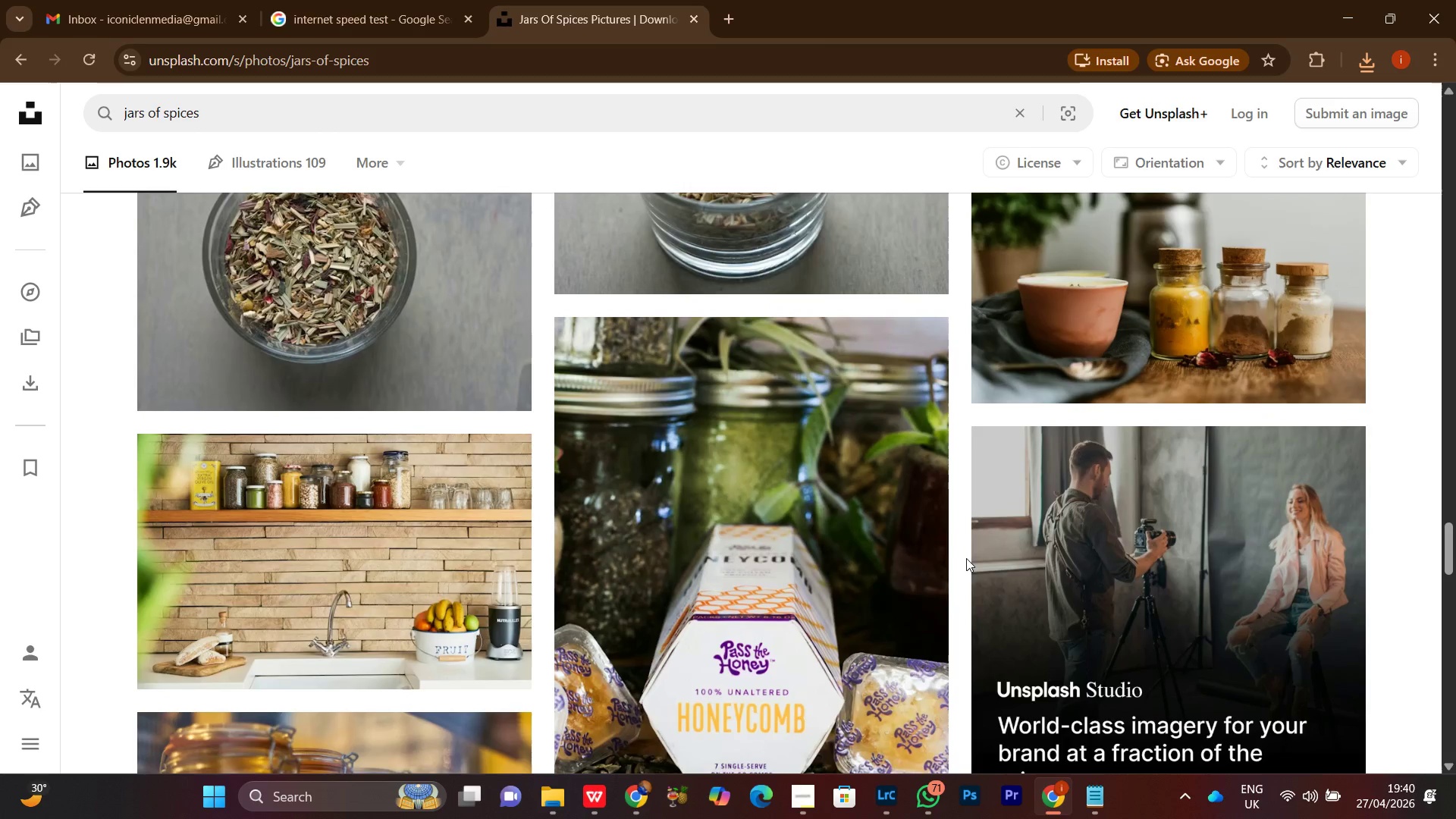 
scroll: coordinate [966, 558], scroll_direction: down, amount: 1.0
 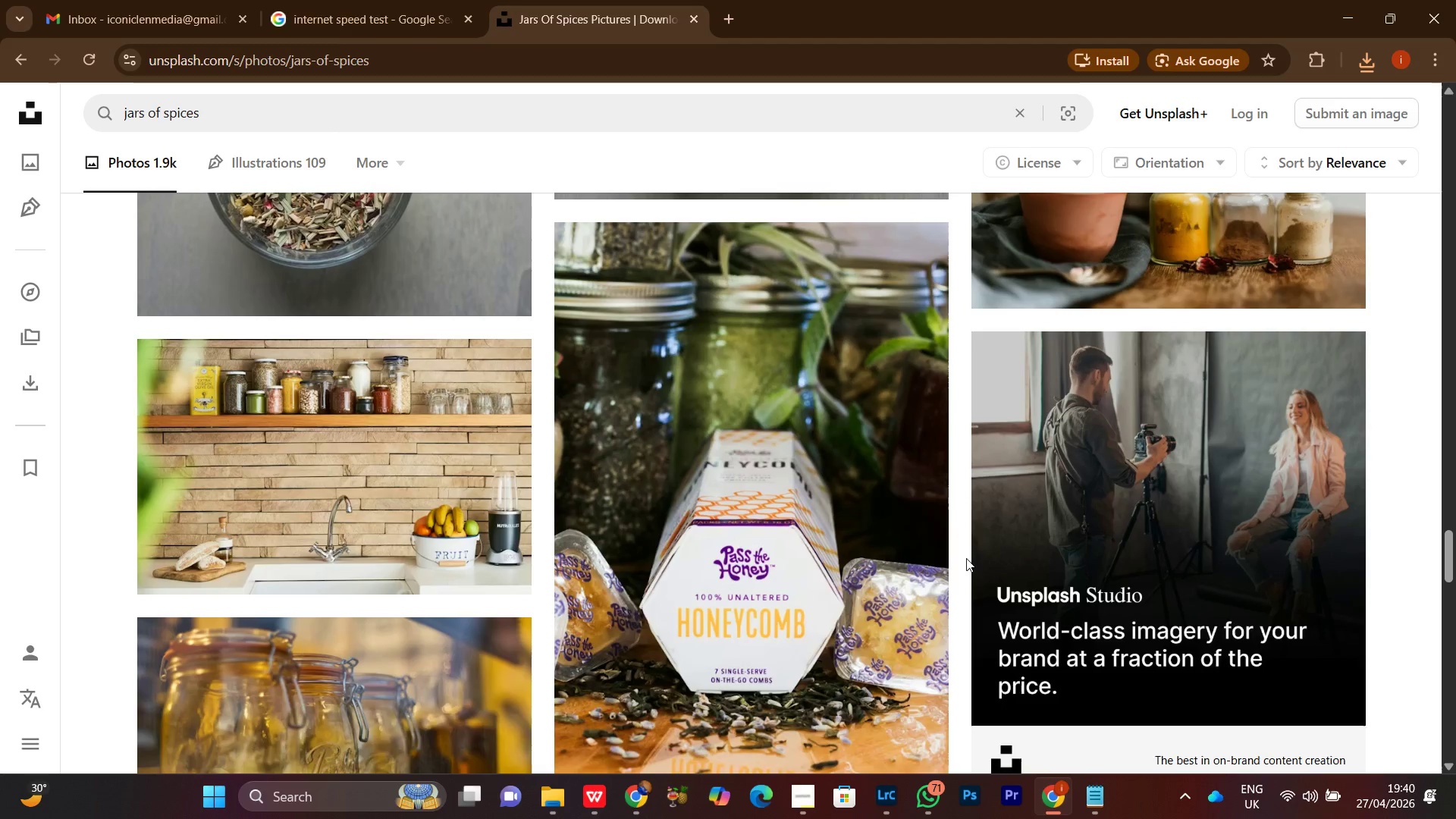 
scroll: coordinate [966, 559], scroll_direction: up, amount: 2.0
 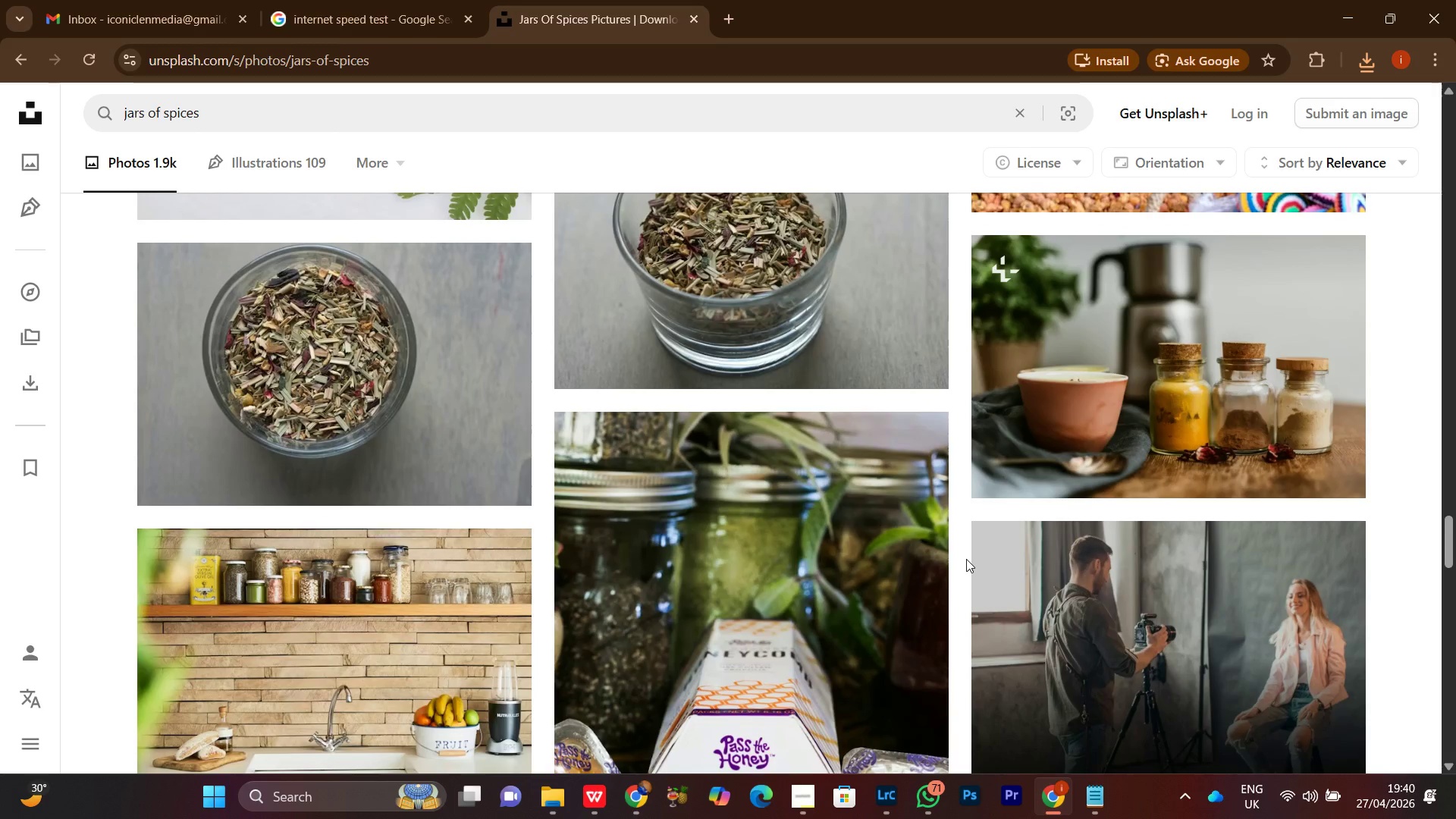 
scroll: coordinate [966, 559], scroll_direction: down, amount: 1.0
 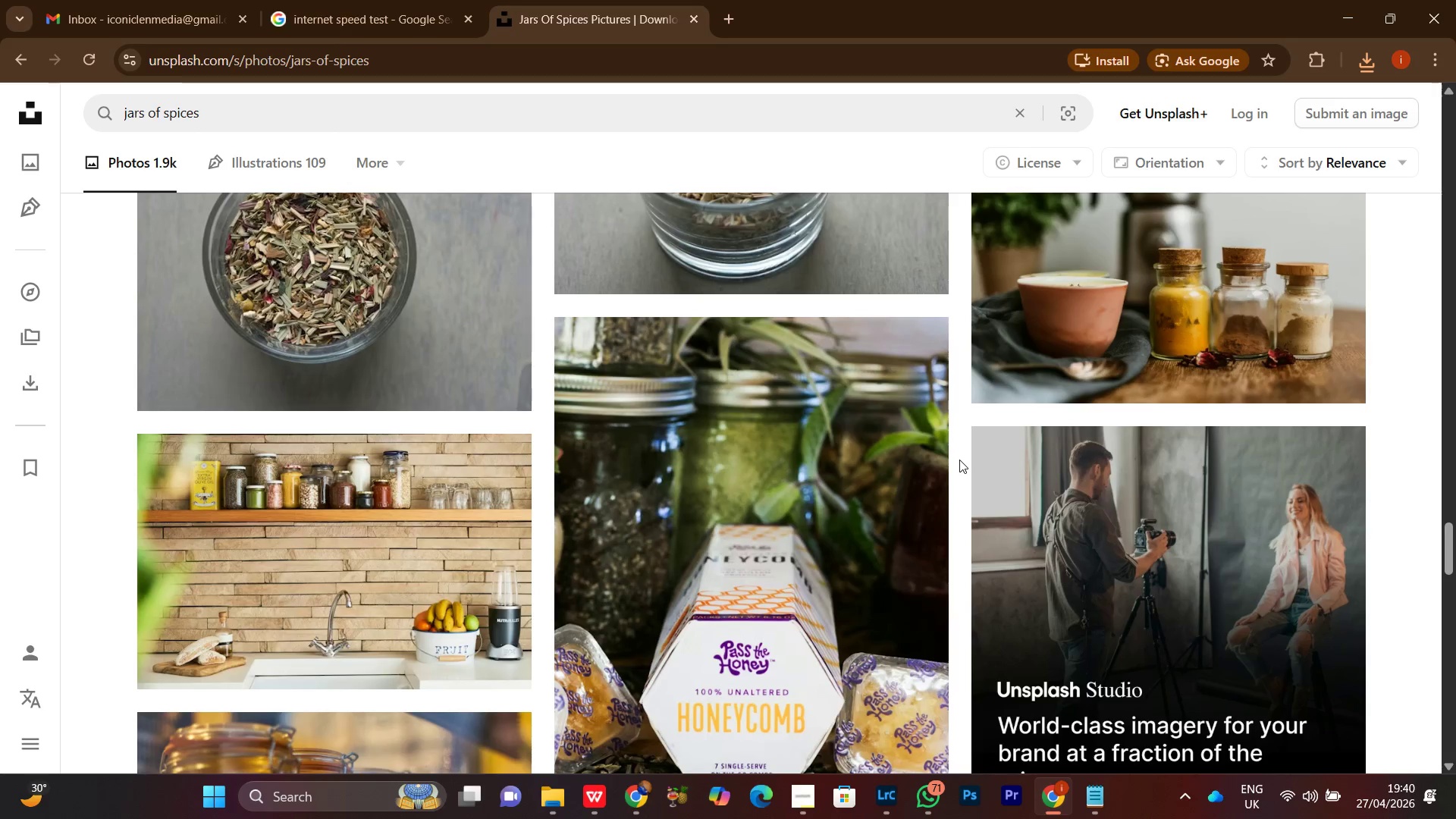 
scroll: coordinate [959, 460], scroll_direction: up, amount: 3.0
 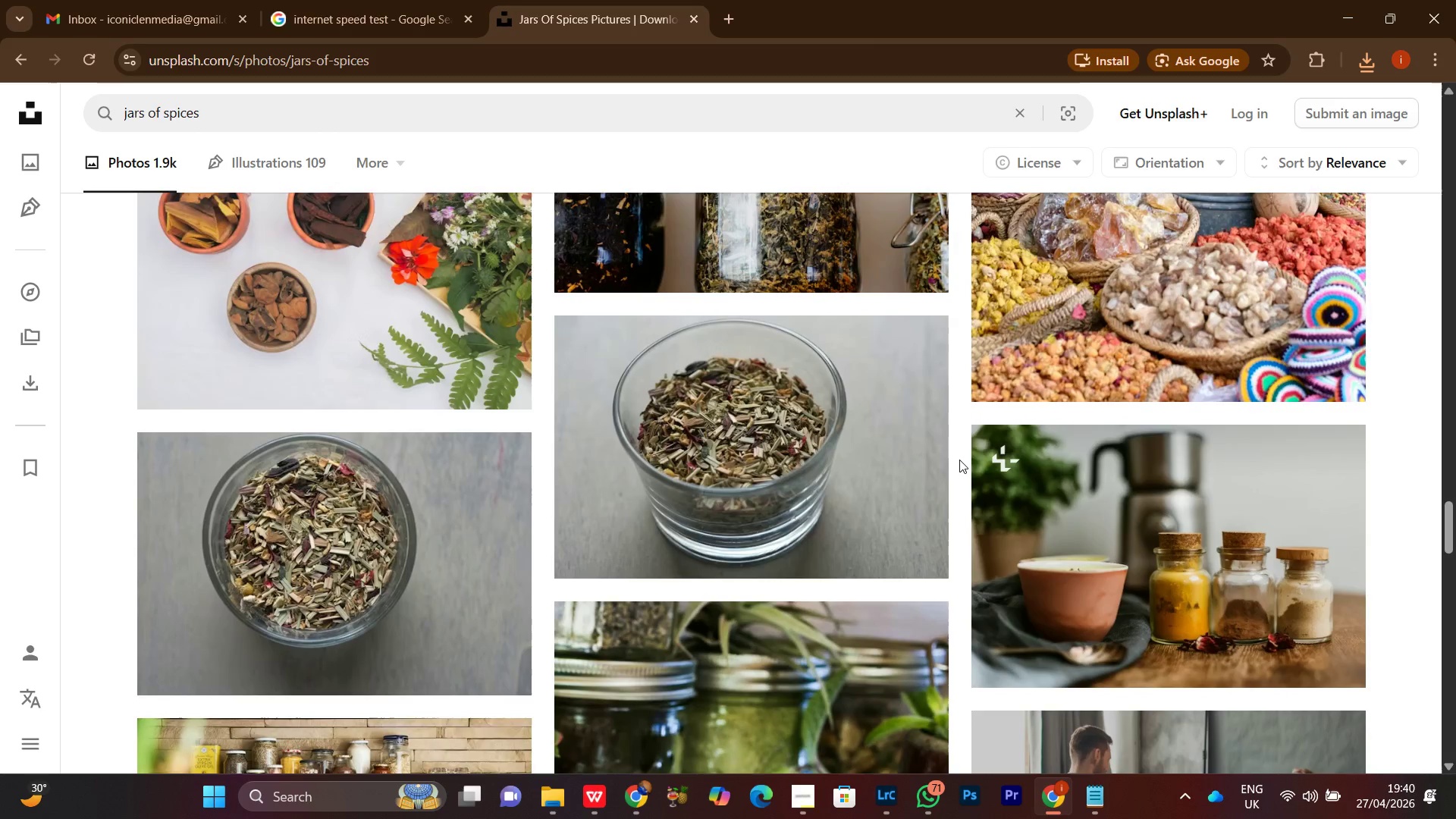 
scroll: coordinate [959, 460], scroll_direction: down, amount: 14.0
 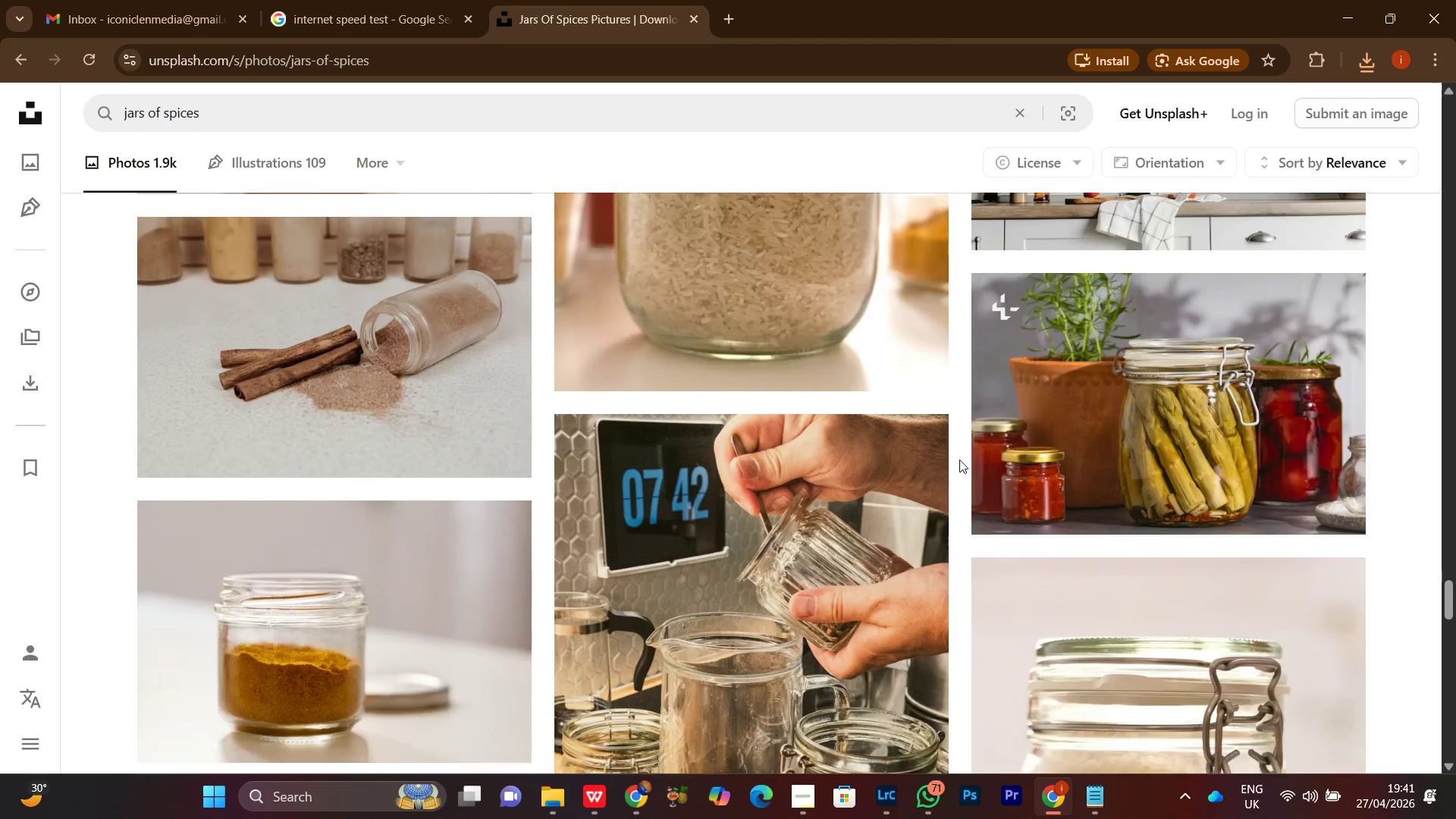 
scroll: coordinate [959, 460], scroll_direction: up, amount: 1.0
 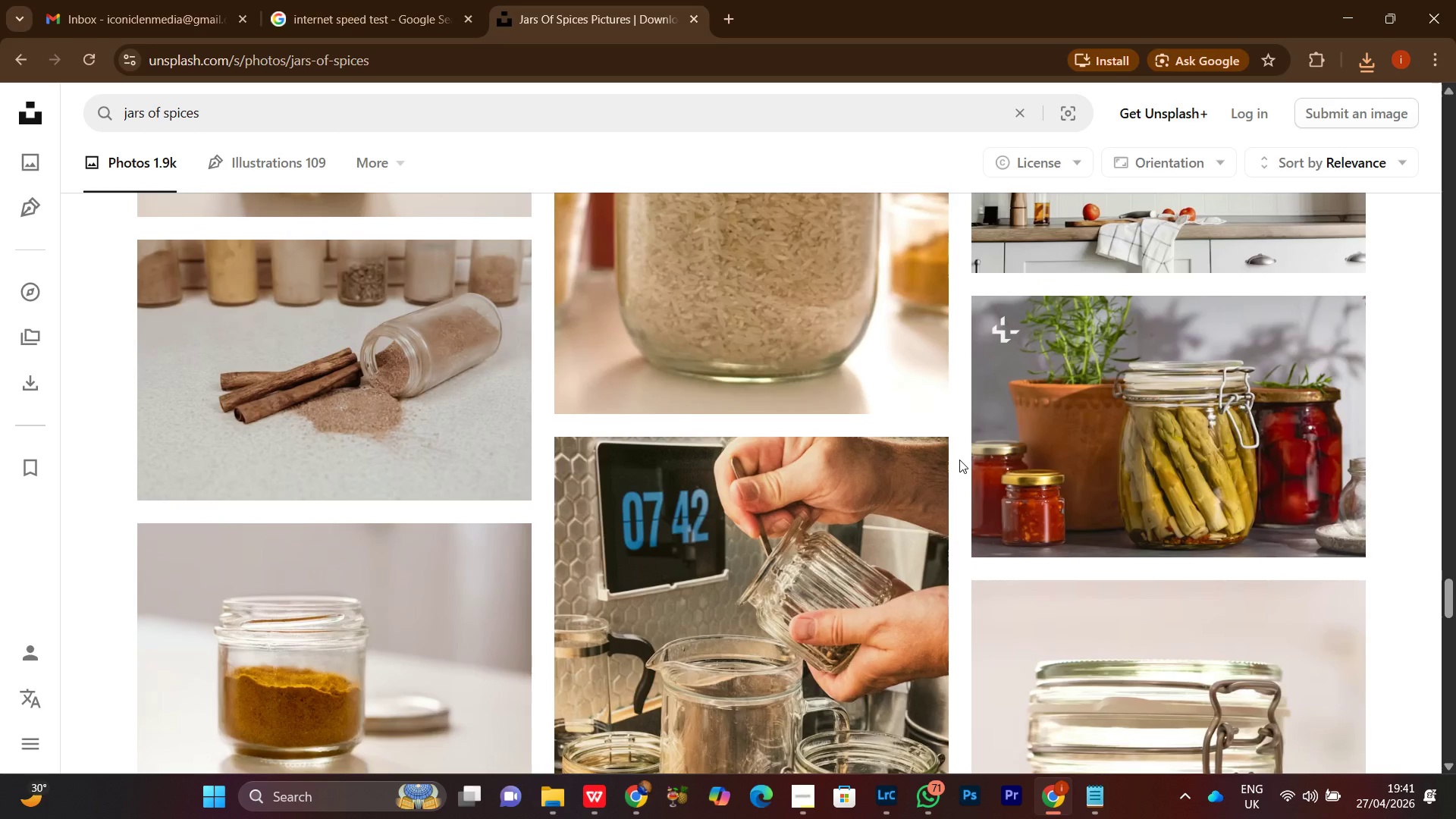 
scroll: coordinate [959, 460], scroll_direction: down, amount: 3.0
 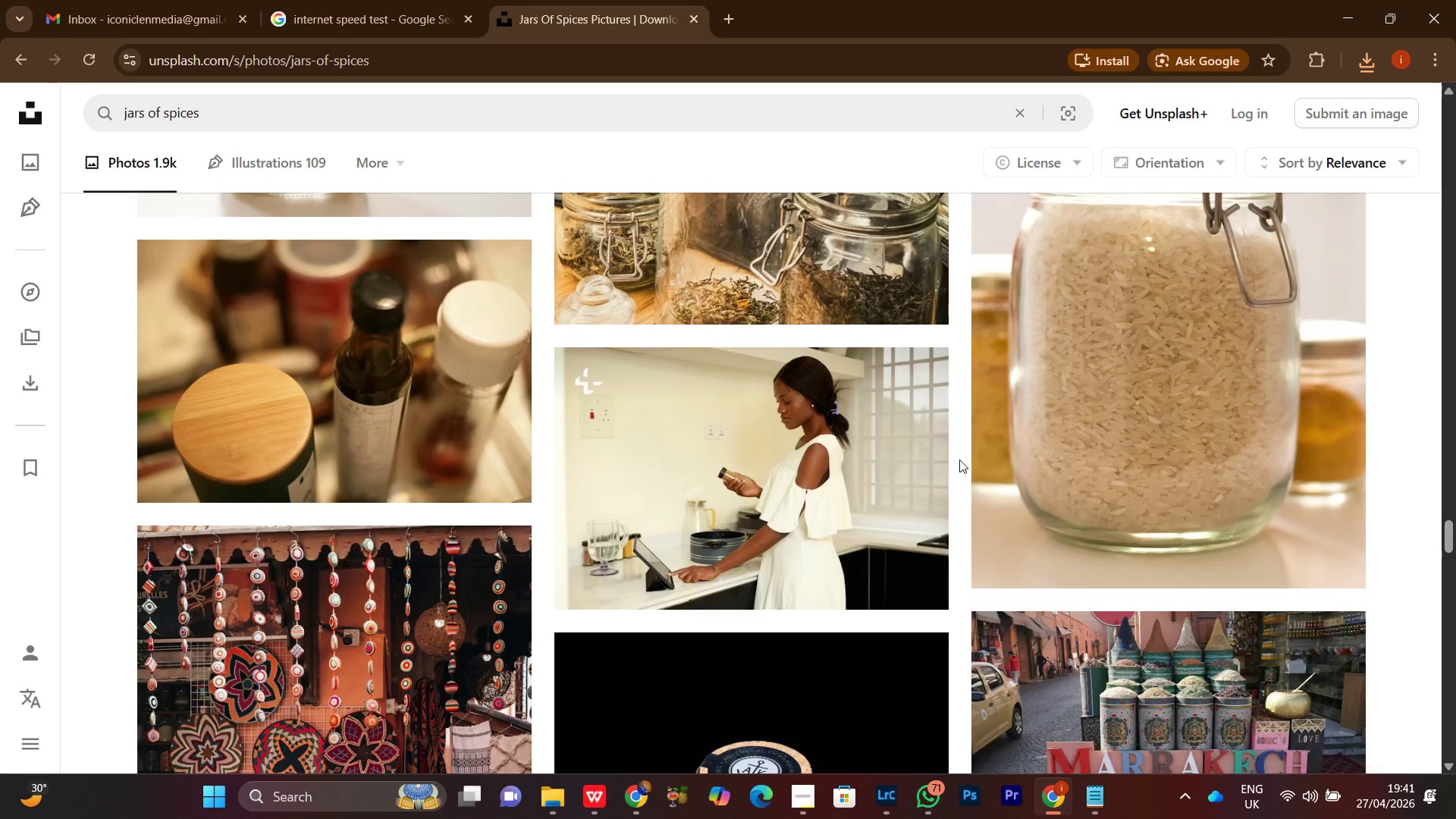 
scroll: coordinate [963, 463], scroll_direction: up, amount: 10.0
 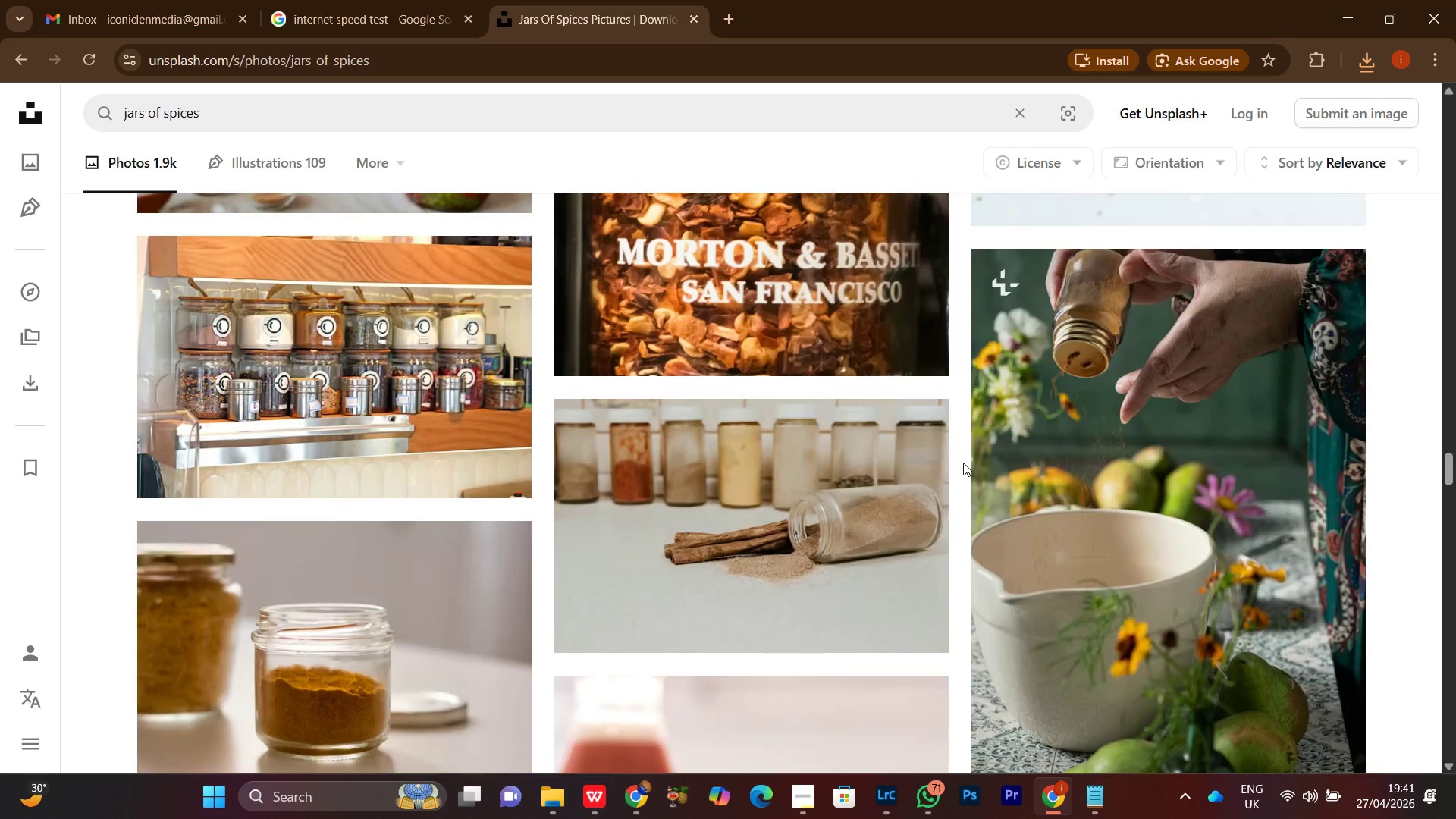 
scroll: coordinate [963, 463], scroll_direction: down, amount: 1.0
 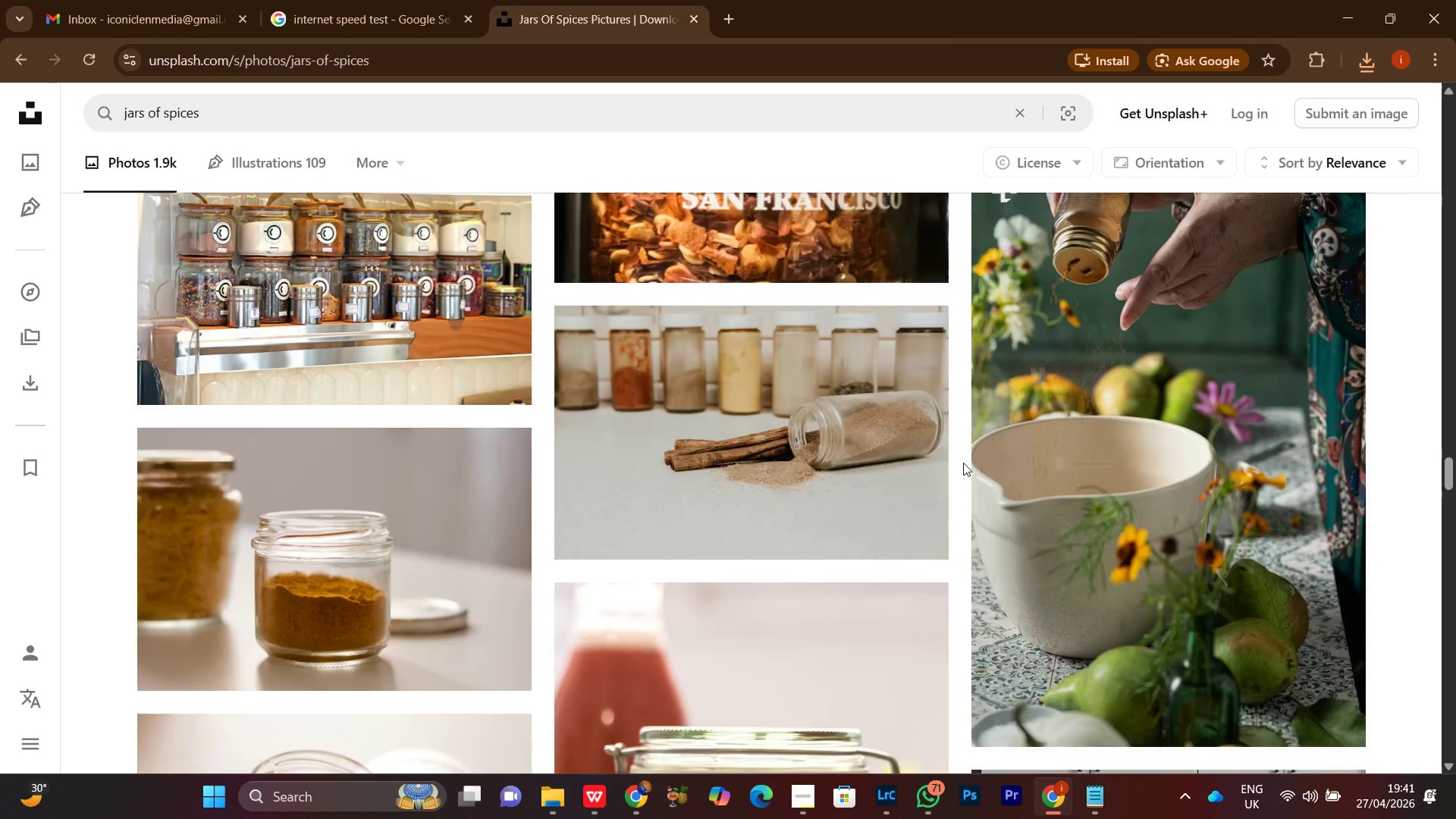 
scroll: coordinate [963, 463], scroll_direction: up, amount: 1.0
 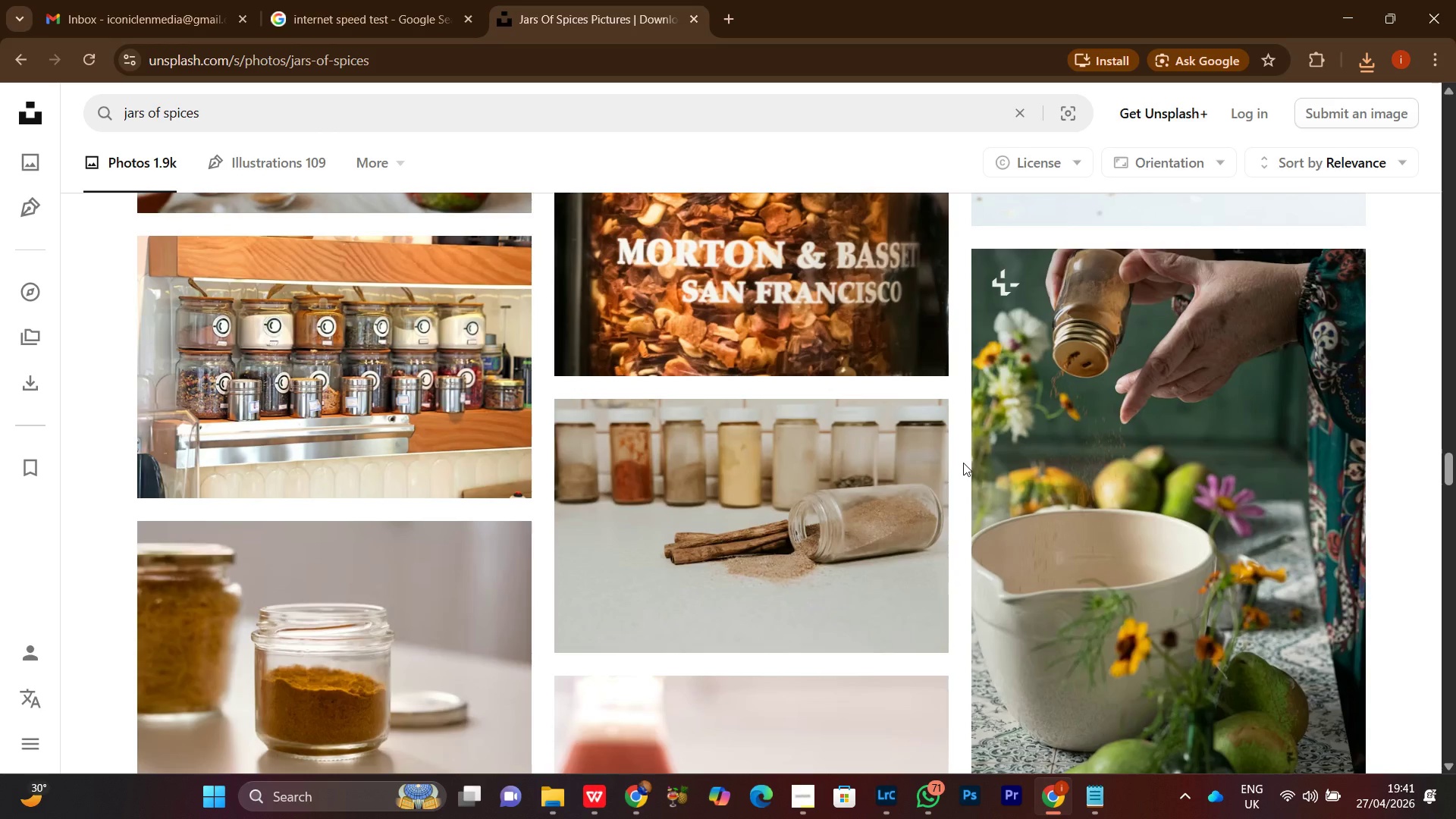 
scroll: coordinate [962, 468], scroll_direction: down, amount: 18.0
 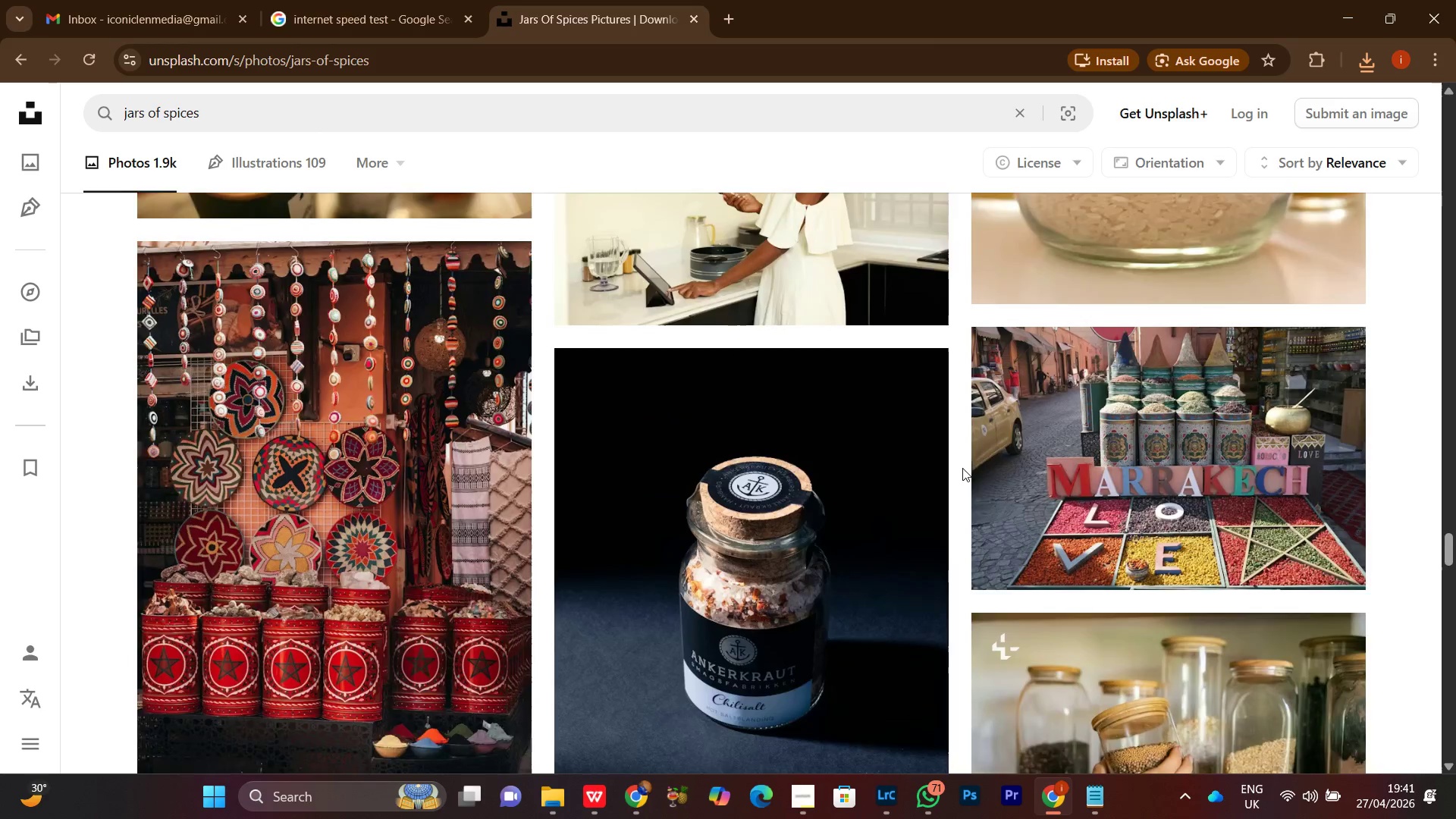 
scroll: coordinate [962, 468], scroll_direction: up, amount: 3.0
 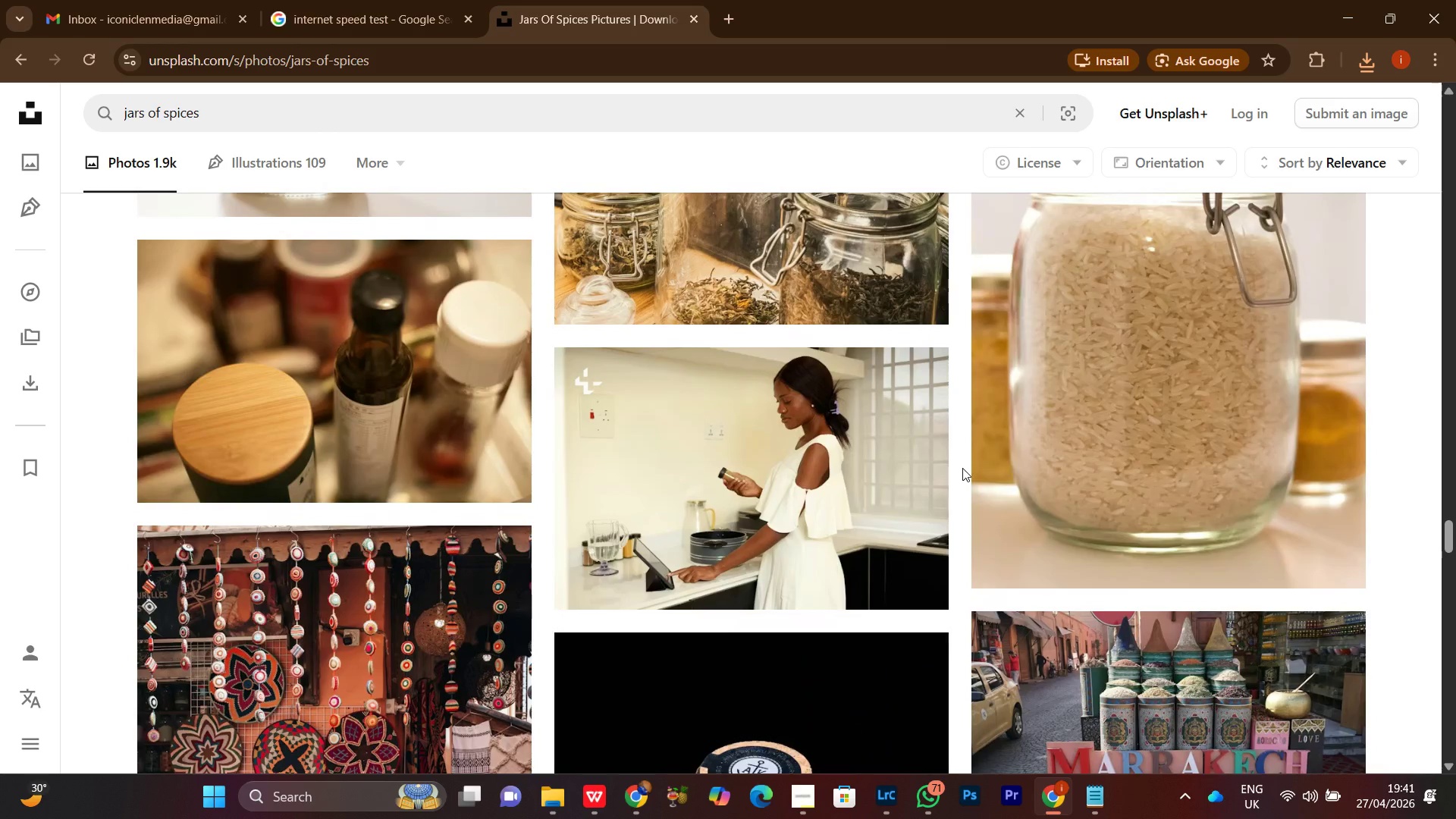 
scroll: coordinate [962, 468], scroll_direction: down, amount: 4.0
 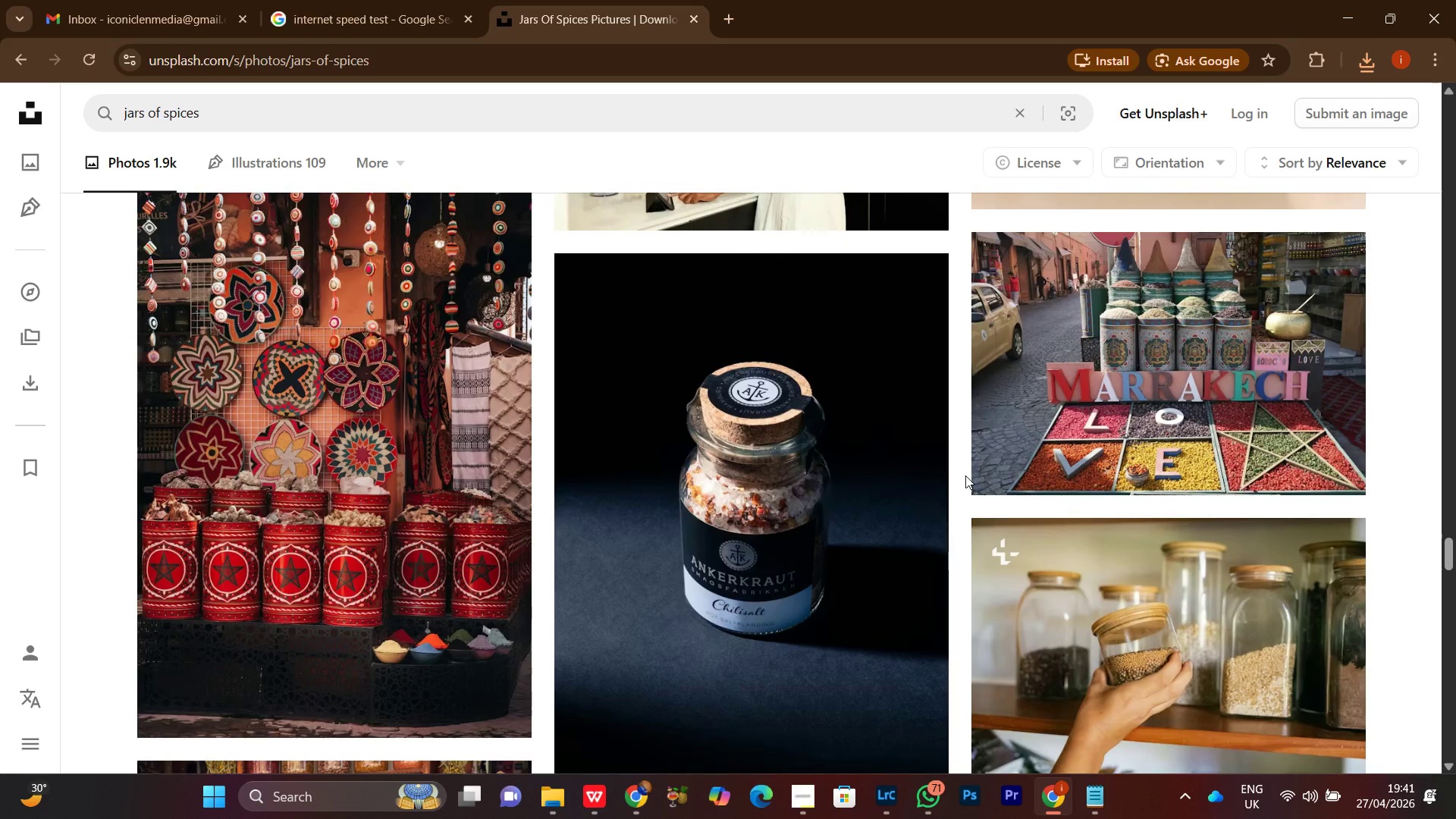 
wait(9.35)
 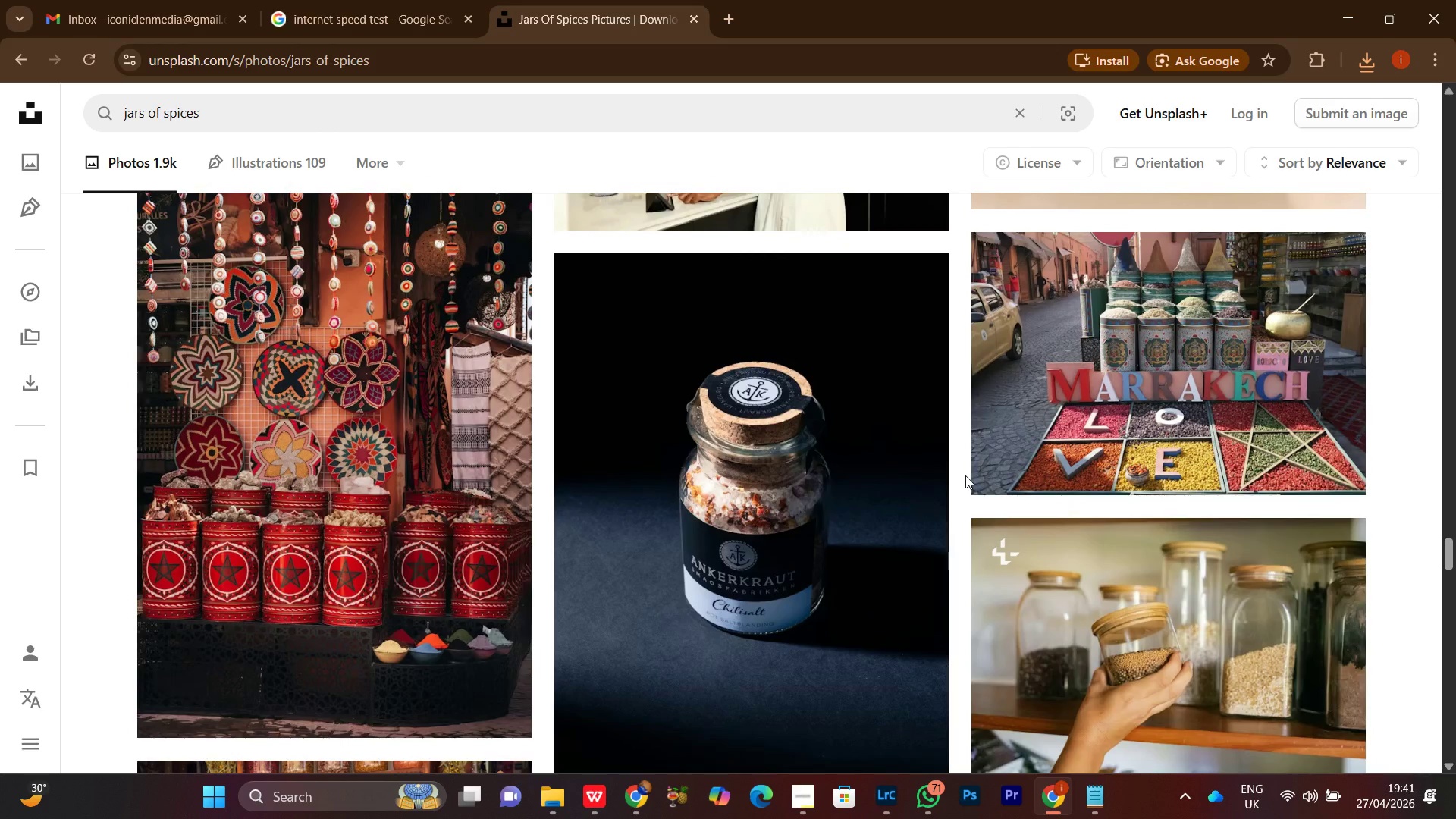 
scroll: coordinate [965, 475], scroll_direction: up, amount: 1.0
 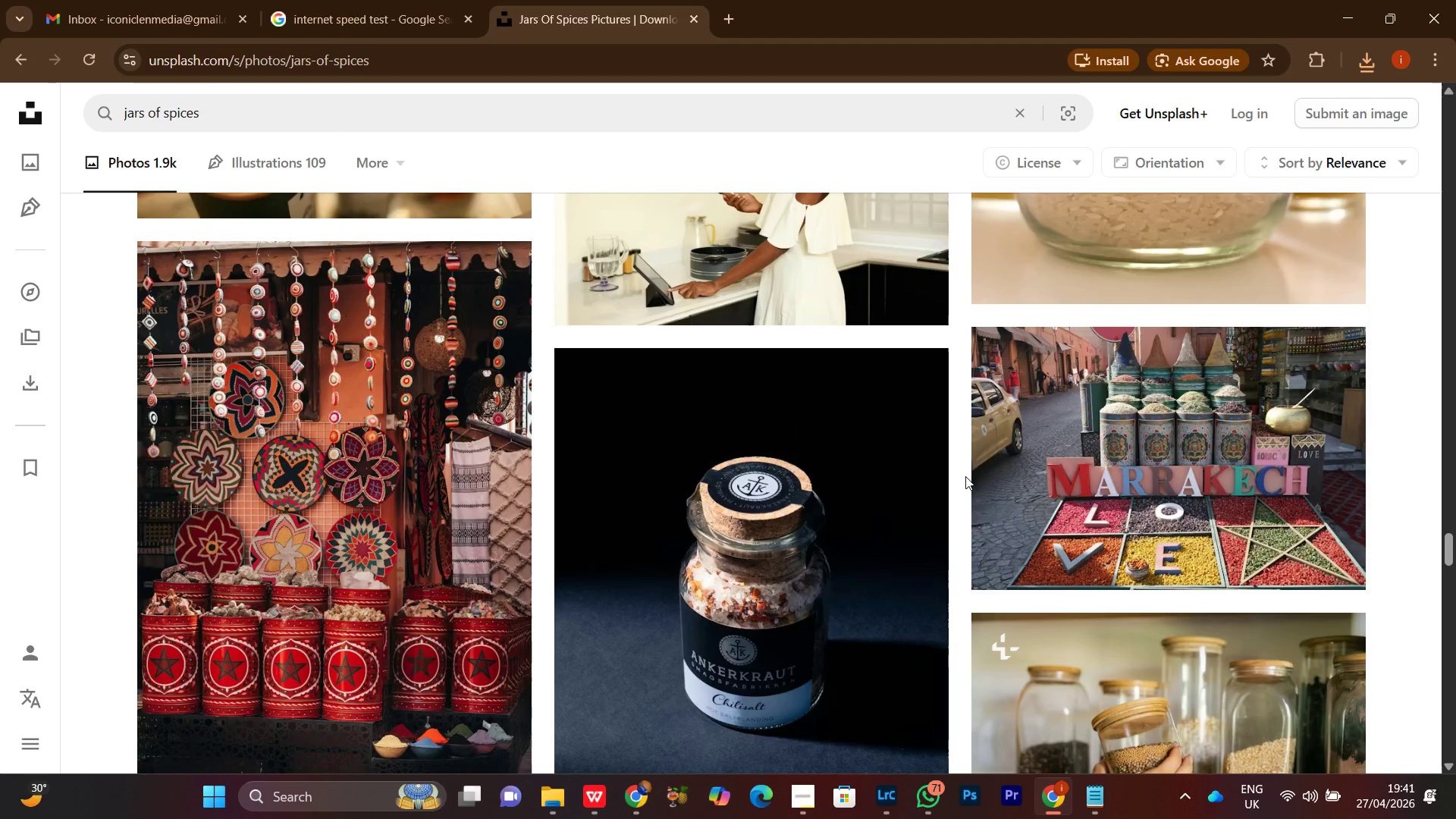 
scroll: coordinate [965, 478], scroll_direction: down, amount: 18.0
 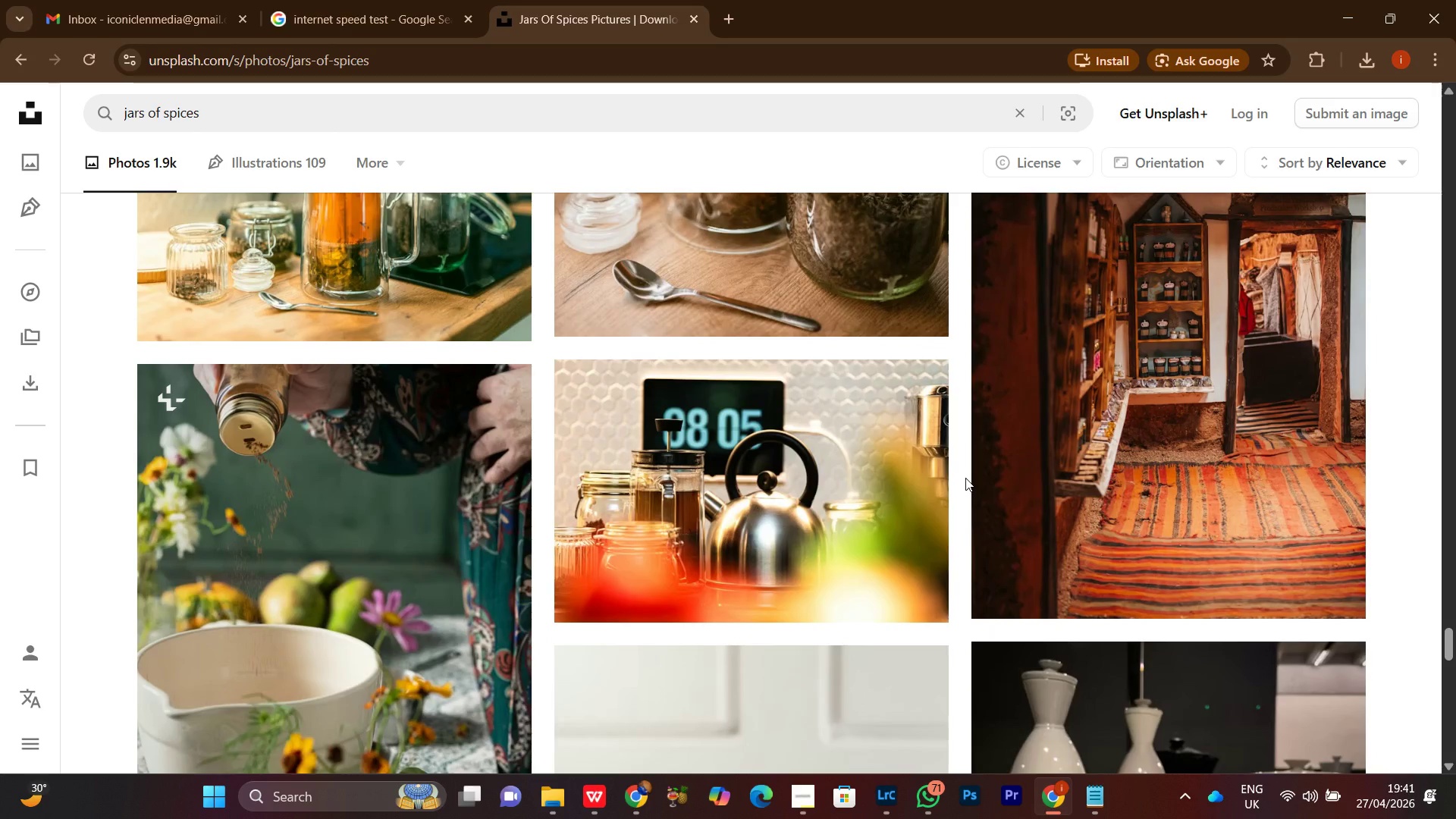 
wait(7.09)
 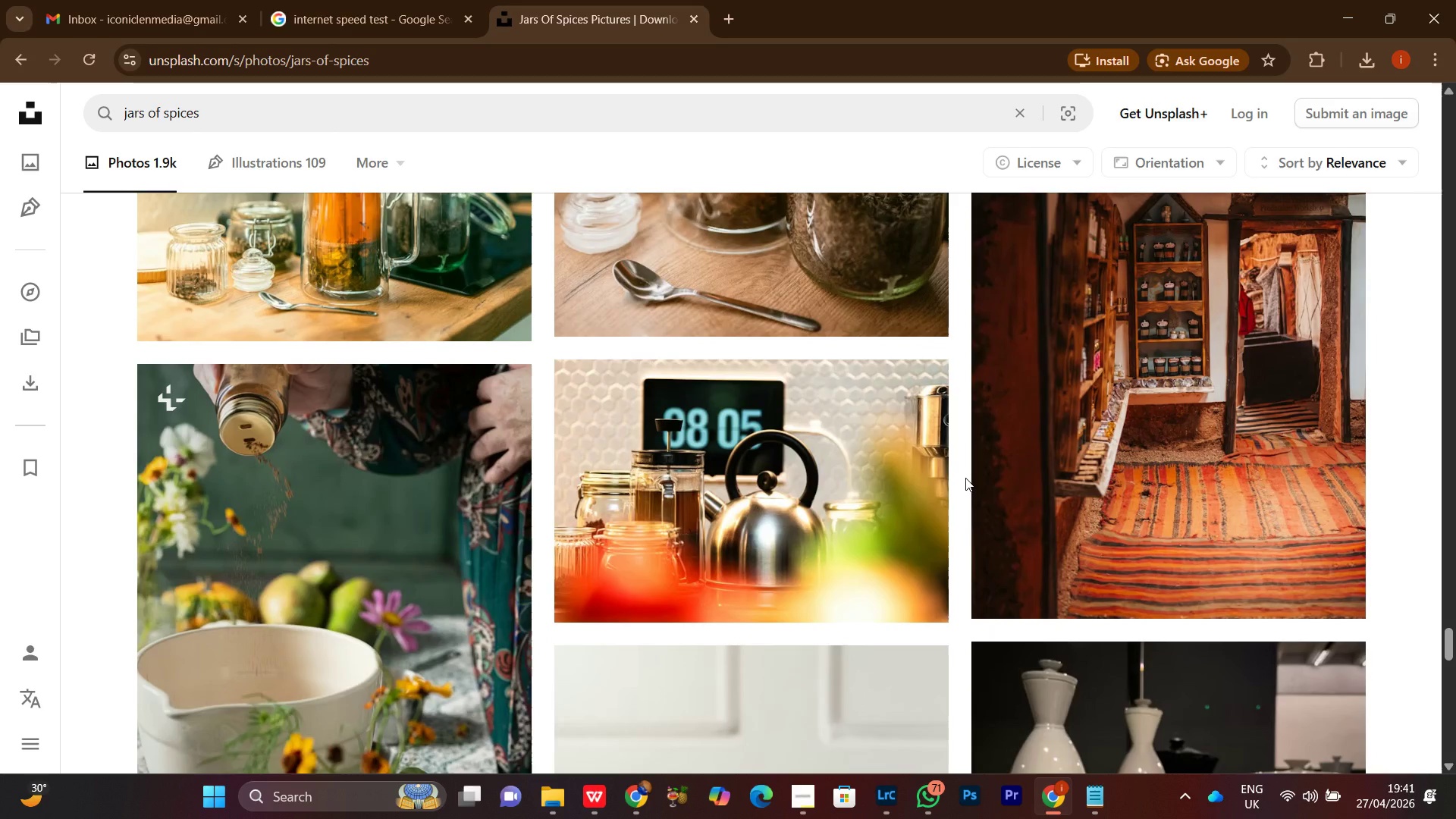 
scroll: coordinate [968, 483], scroll_direction: down, amount: 7.0
 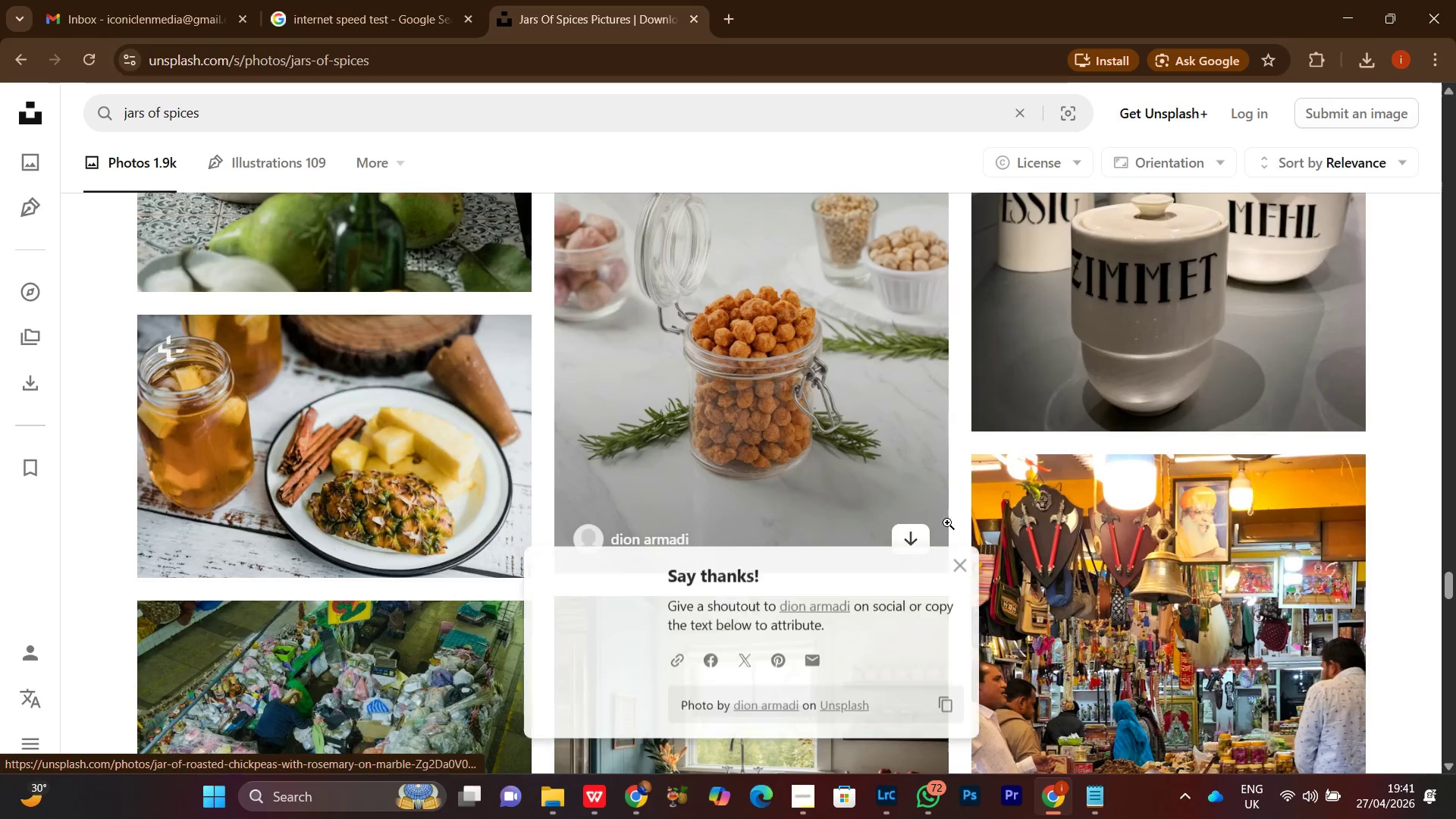 
left_click([961, 563])
 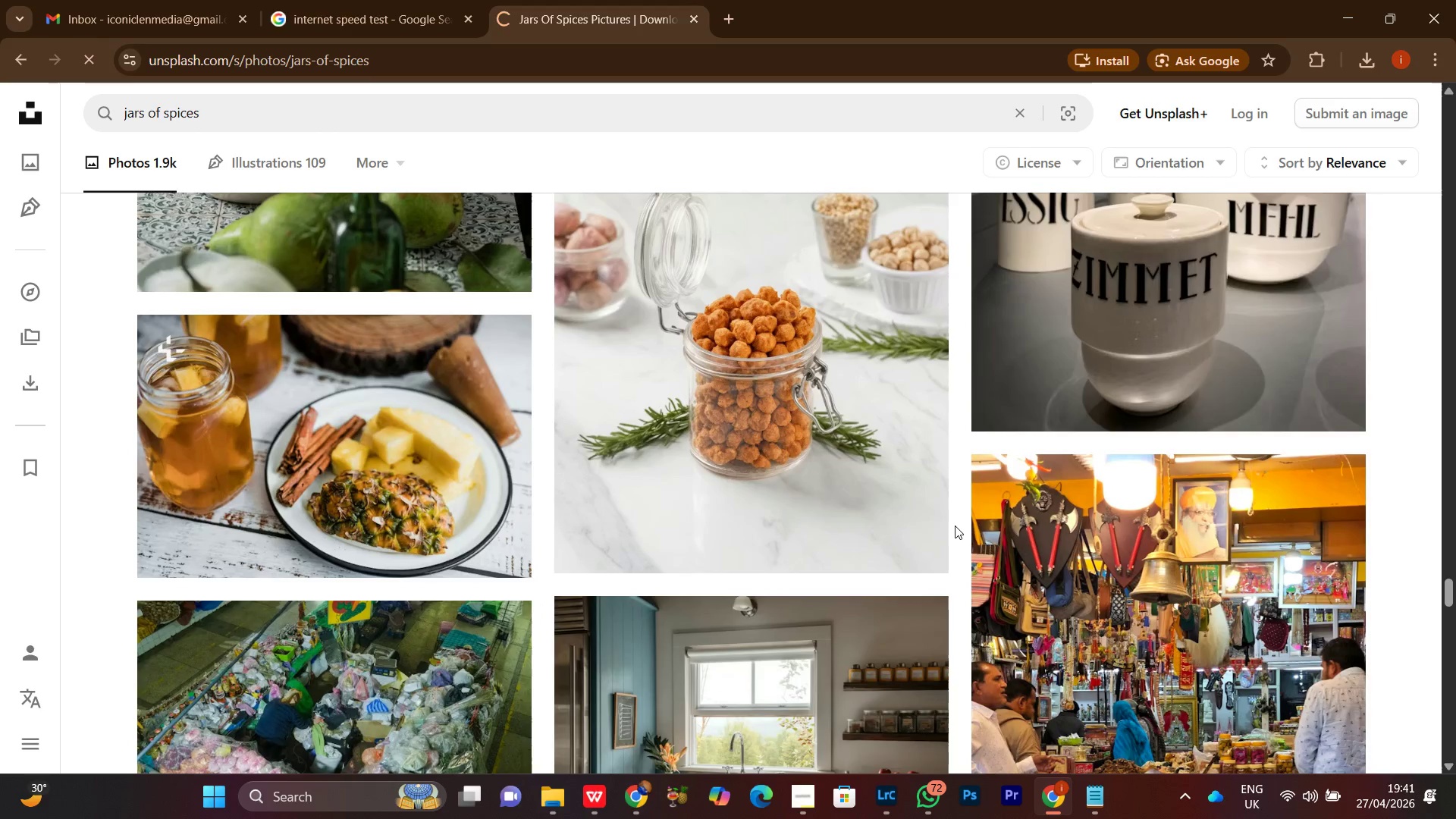 
scroll: coordinate [955, 526], scroll_direction: up, amount: 2.0
 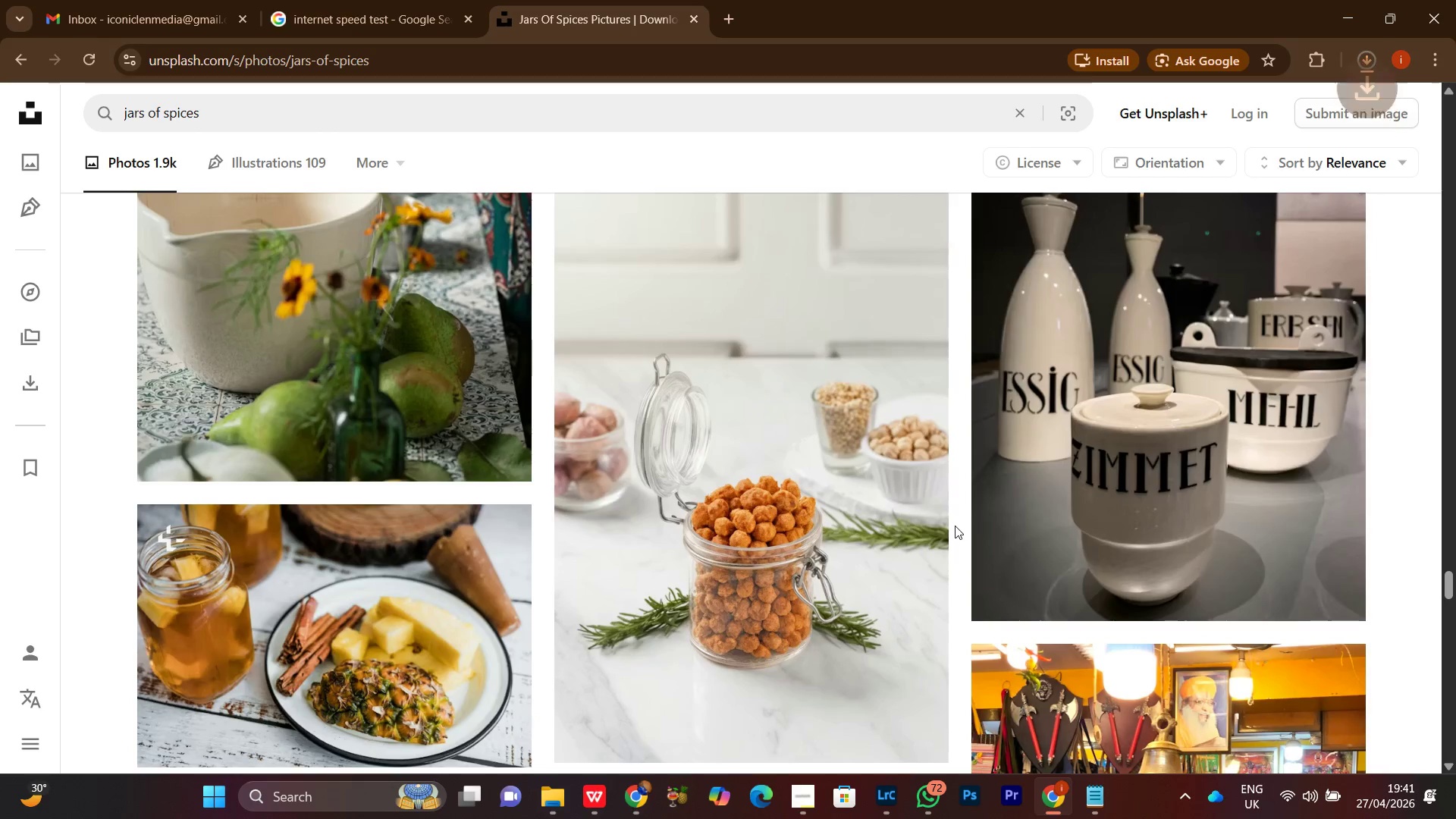 
scroll: coordinate [955, 526], scroll_direction: none, amount: 0.0
 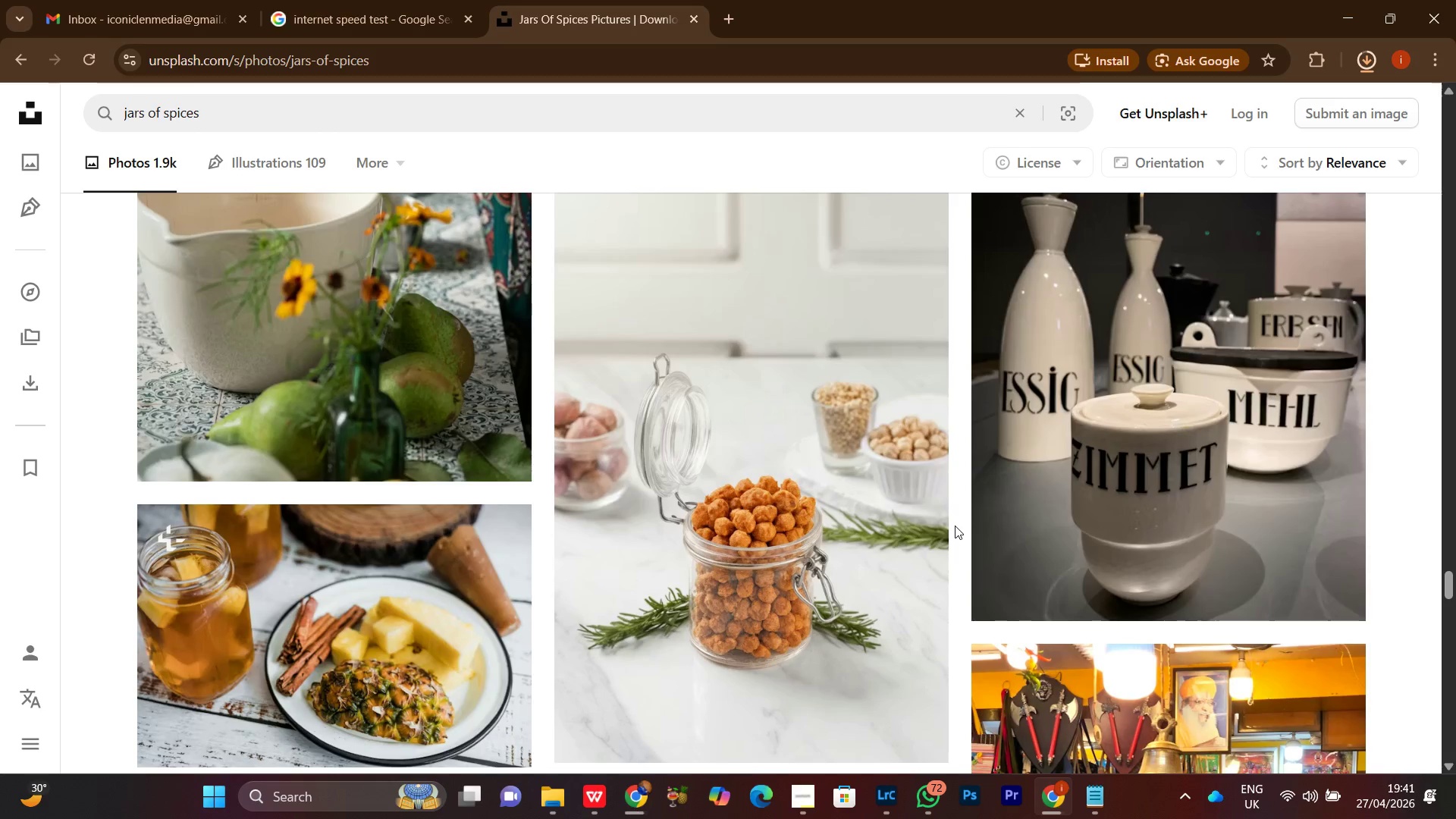 
scroll: coordinate [955, 526], scroll_direction: down, amount: 6.0
 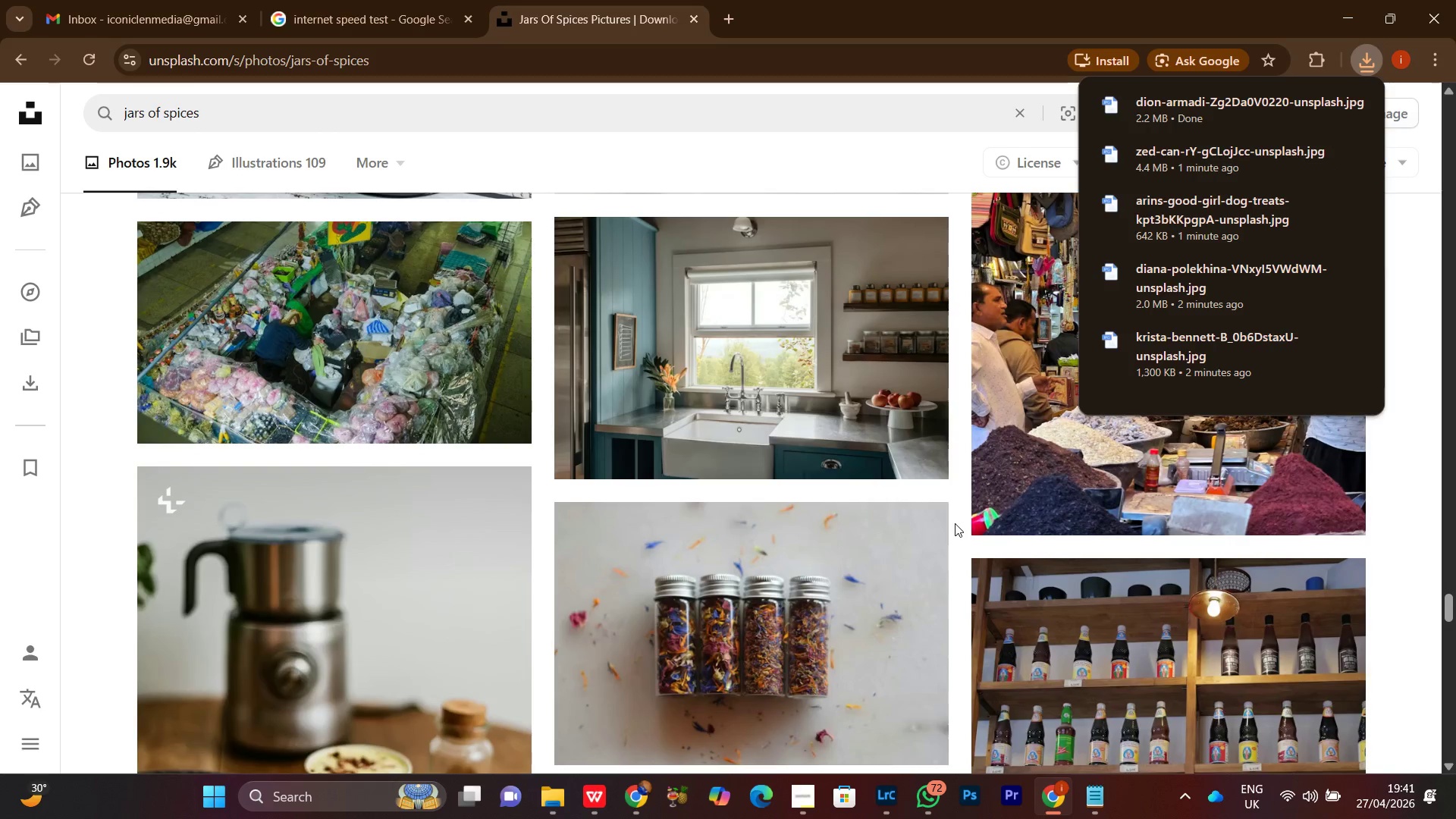 
scroll: coordinate [956, 518], scroll_direction: up, amount: 6.0
 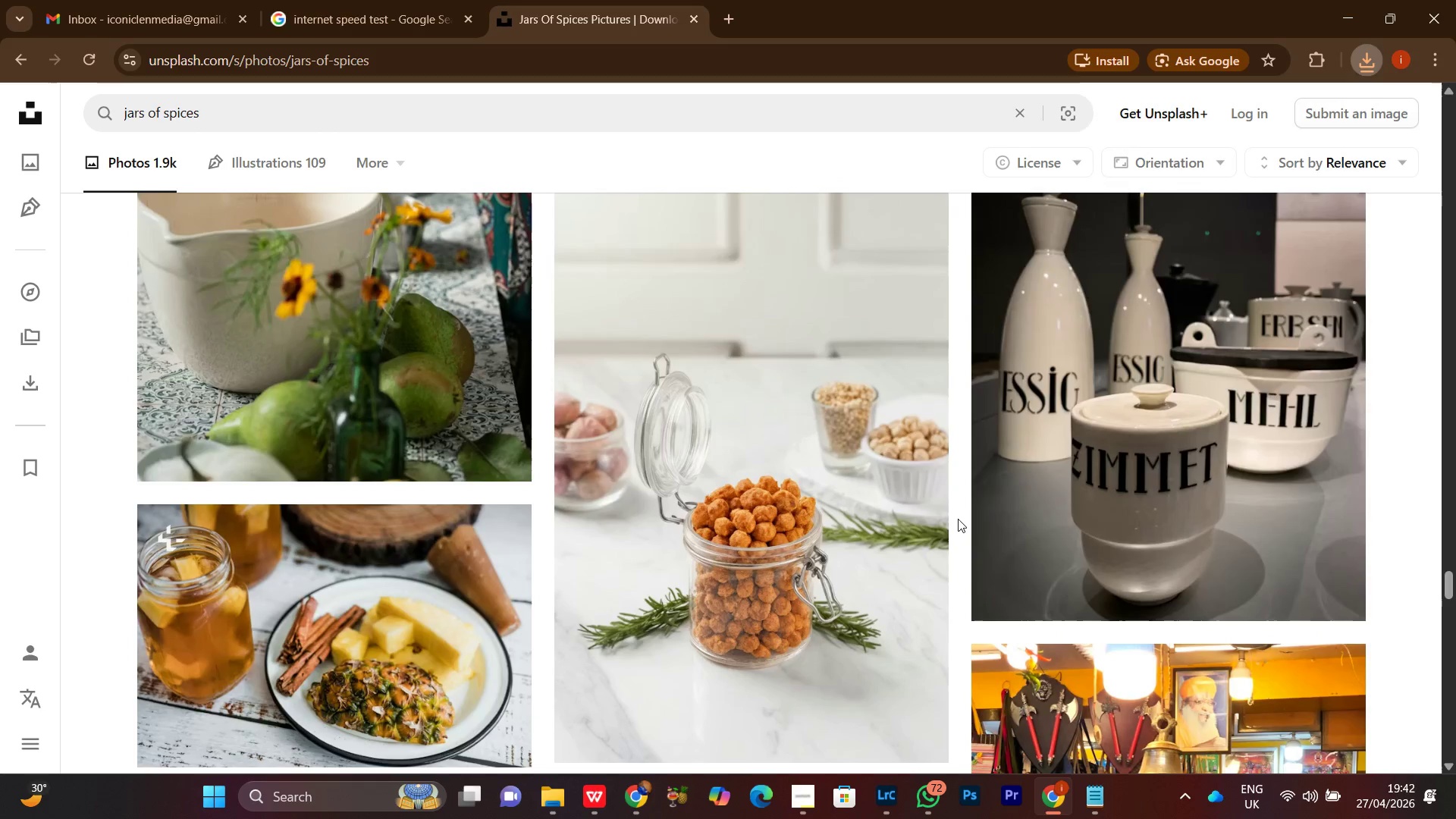 
scroll: coordinate [941, 500], scroll_direction: down, amount: 14.0
 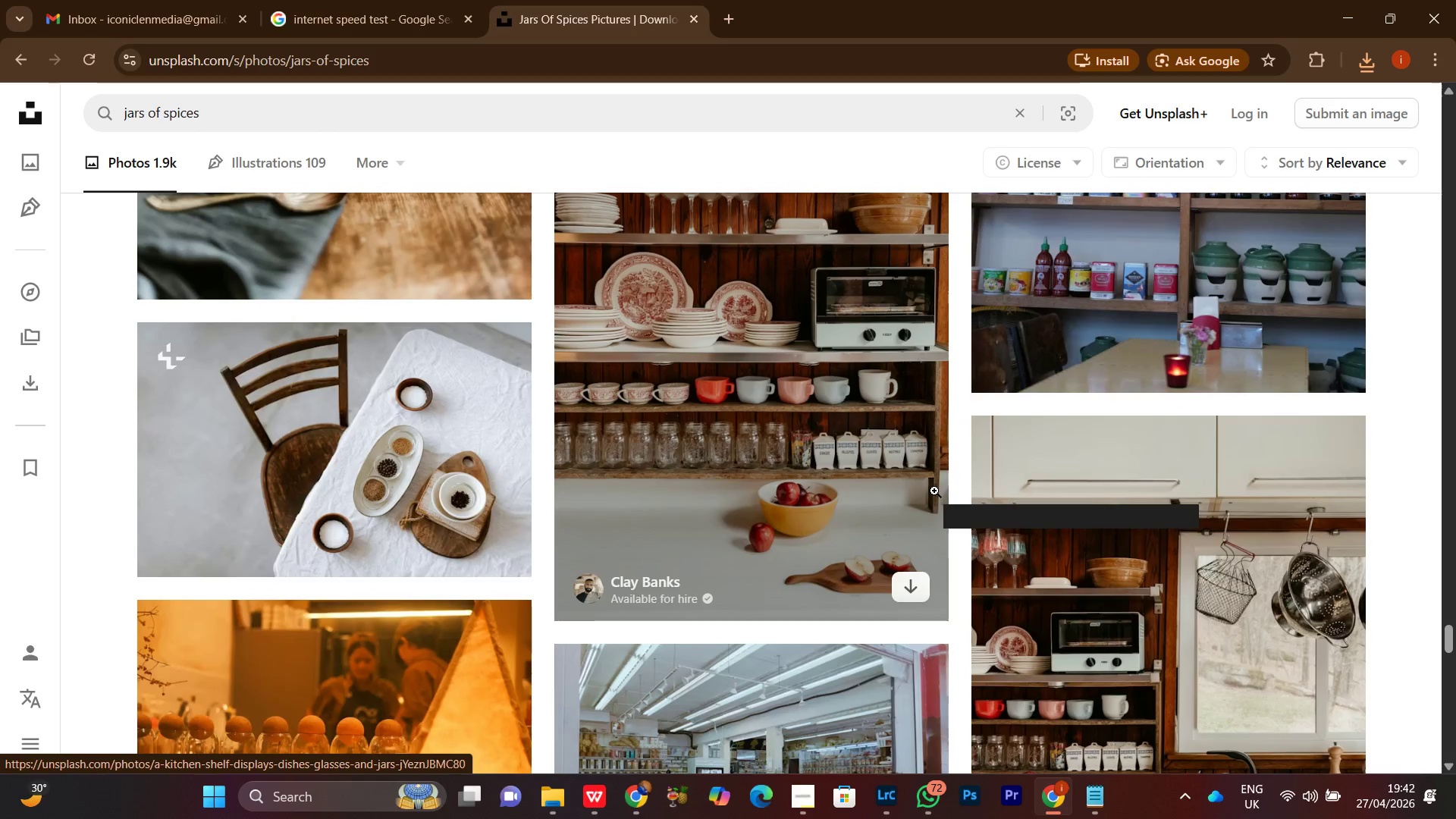 
scroll: coordinate [933, 489], scroll_direction: down, amount: 11.0
 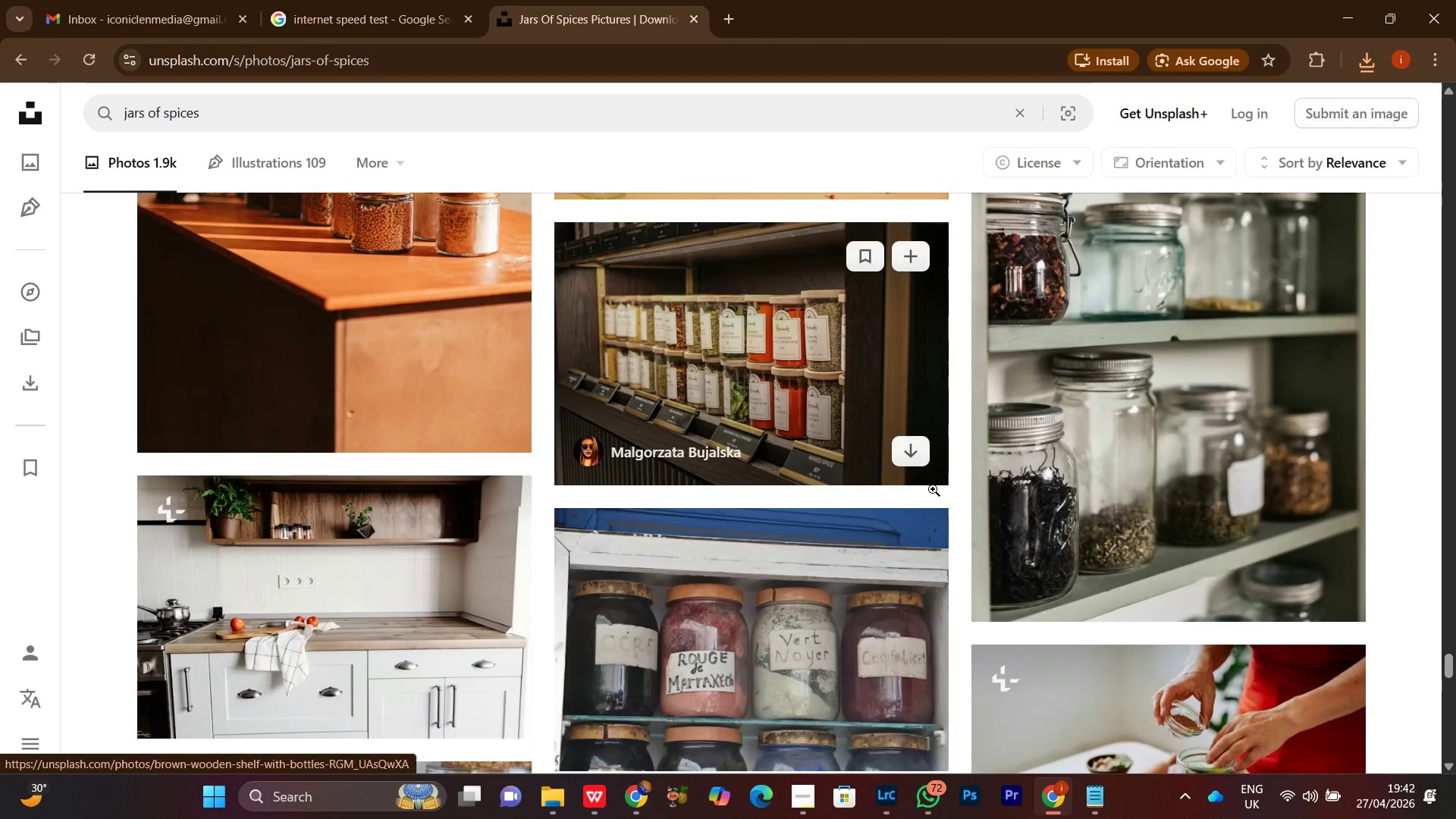 
scroll: coordinate [933, 489], scroll_direction: up, amount: 4.0
 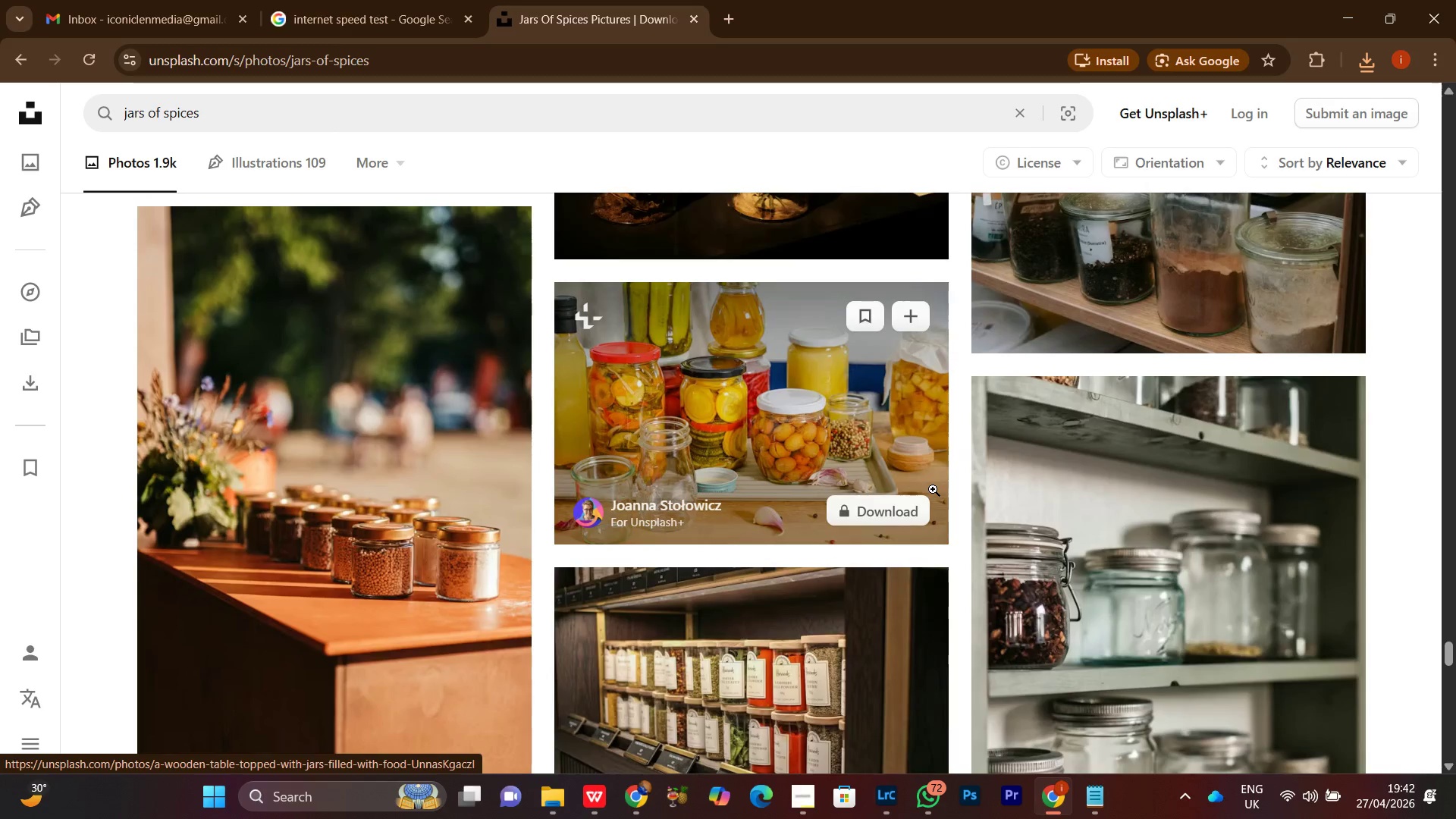 
scroll: coordinate [1276, 600], scroll_direction: down, amount: 4.0
 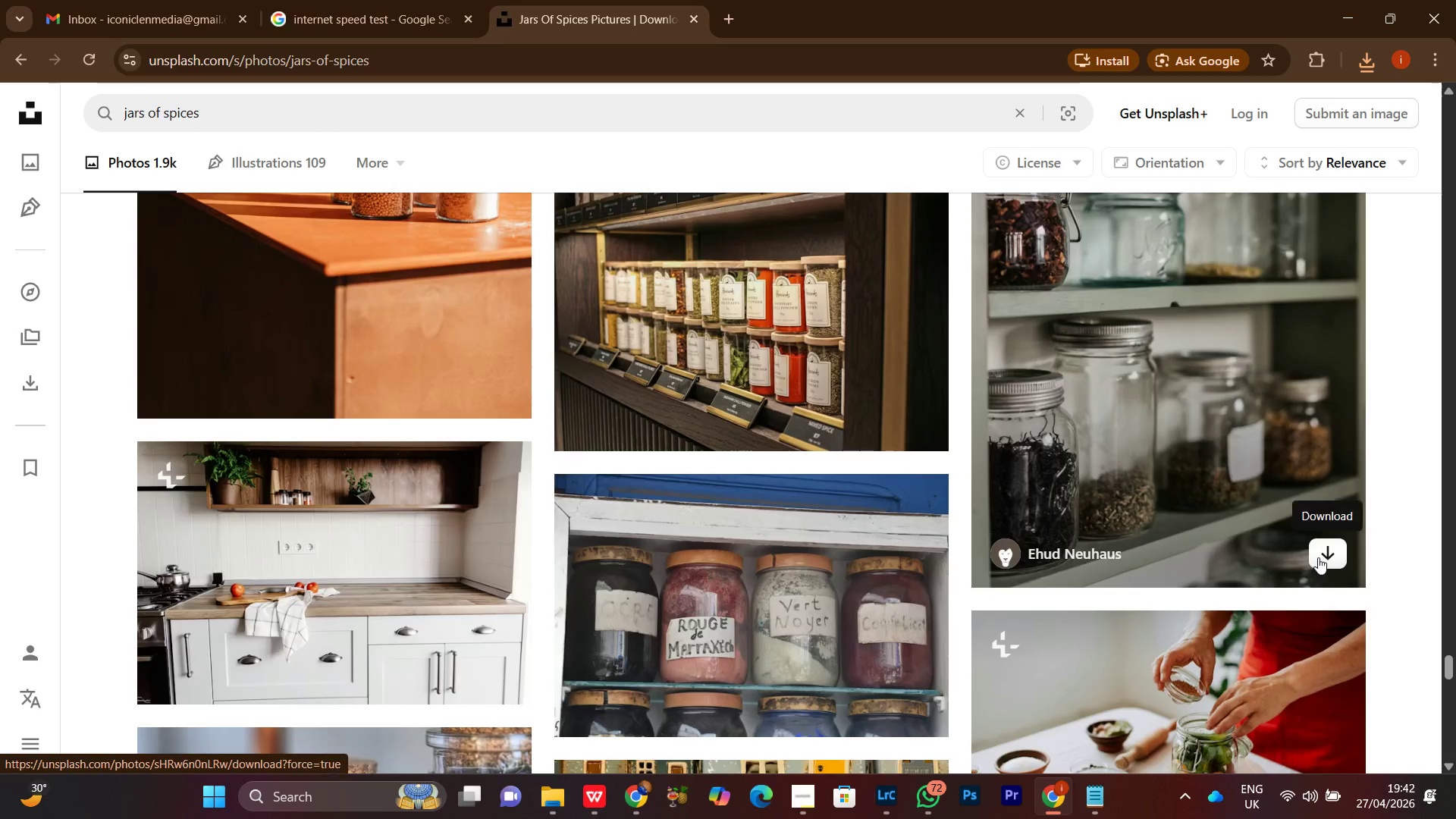 
left_click([1320, 557])
 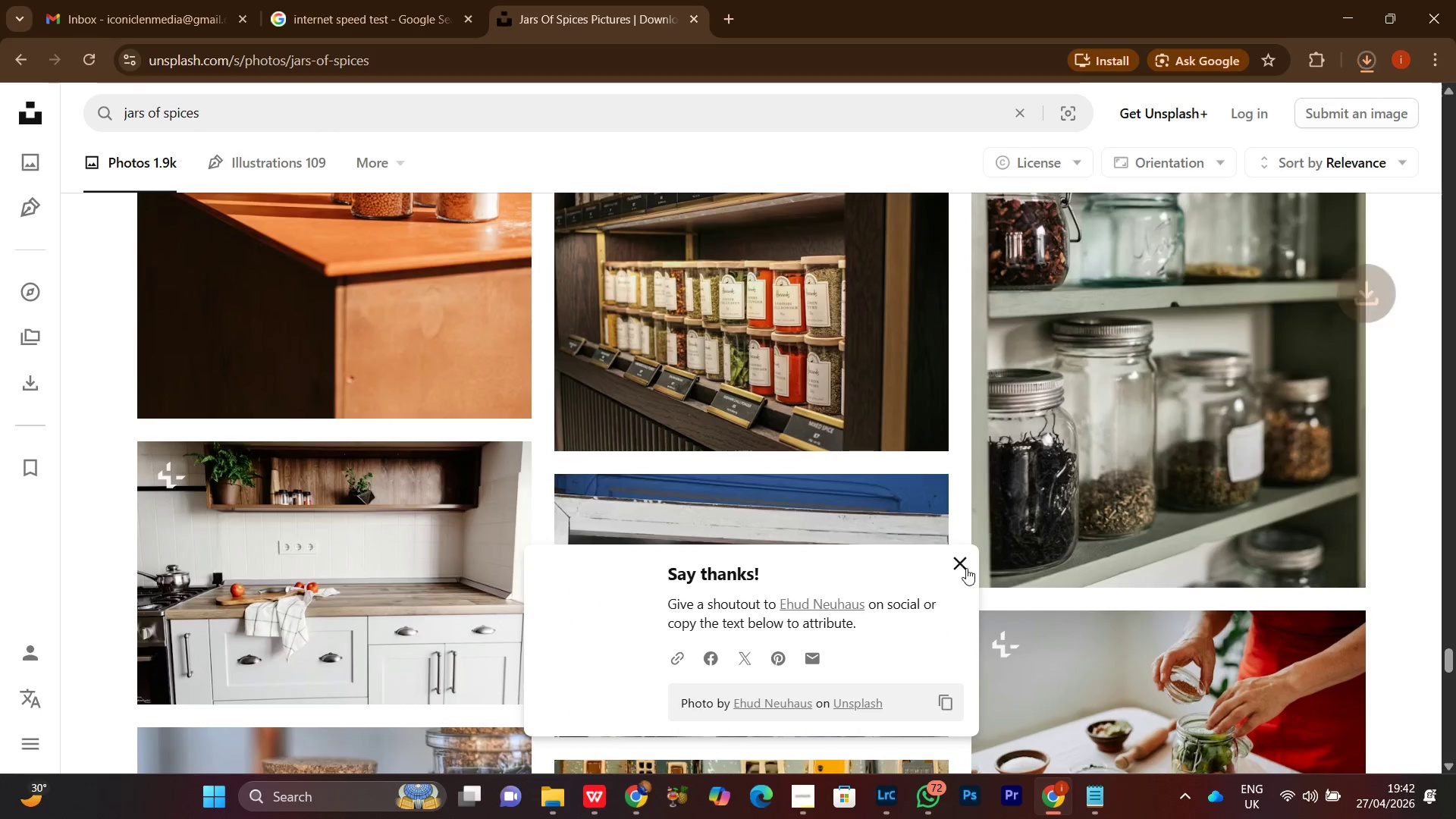 
left_click([958, 563])
 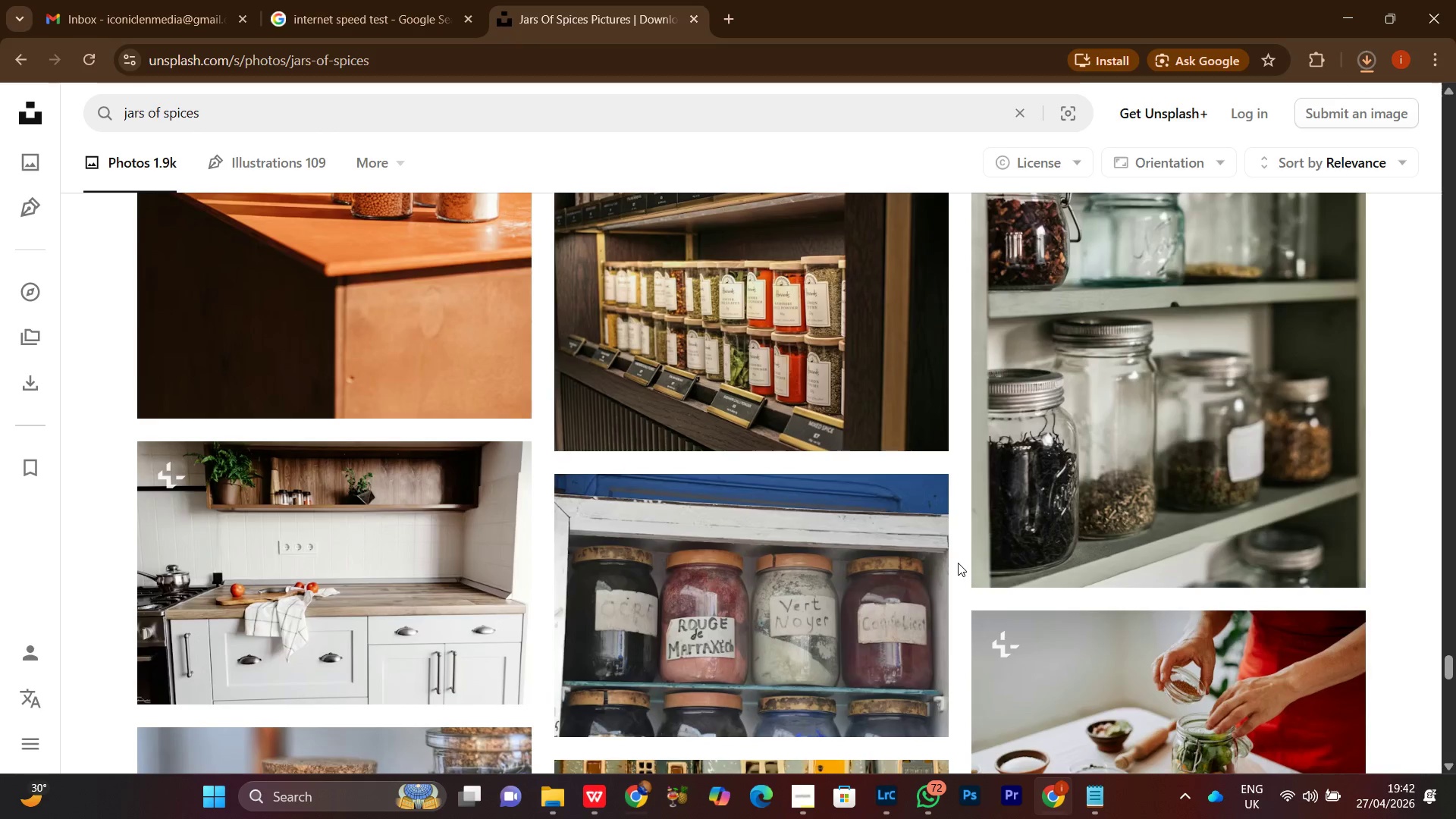 
scroll: coordinate [956, 560], scroll_direction: down, amount: 12.0
 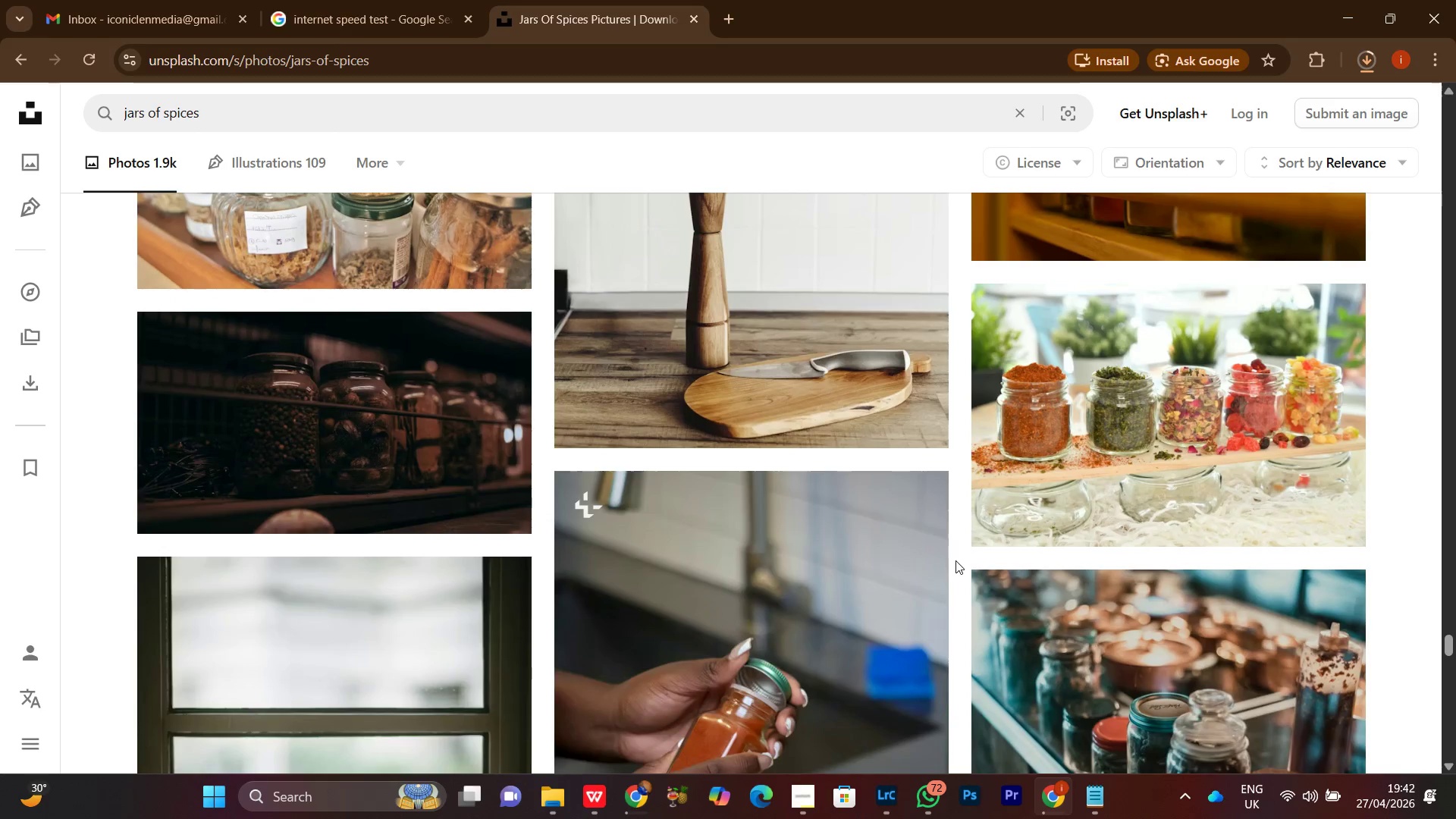 
scroll: coordinate [956, 560], scroll_direction: down, amount: 7.0
 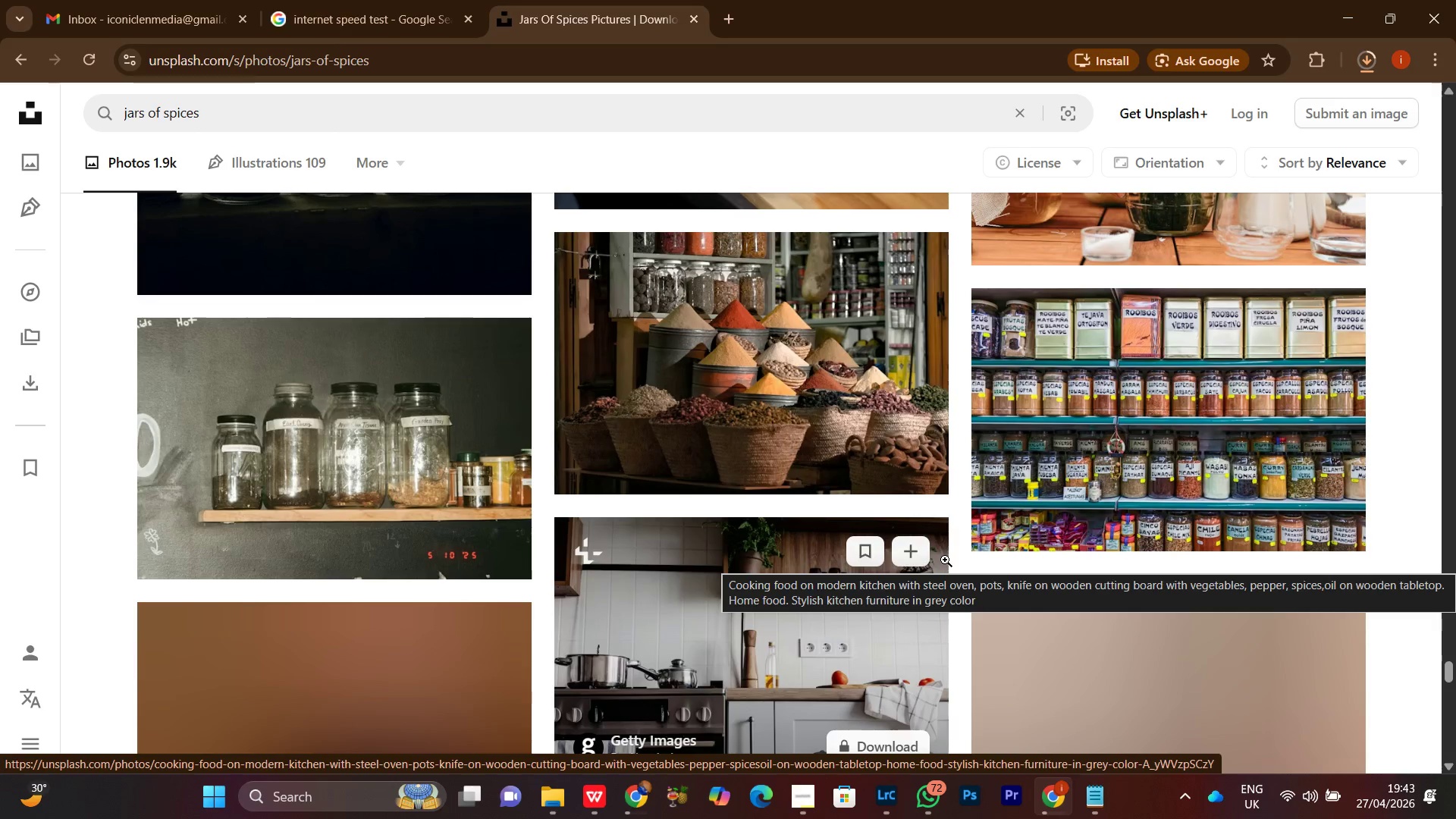 
wait(7.58)
 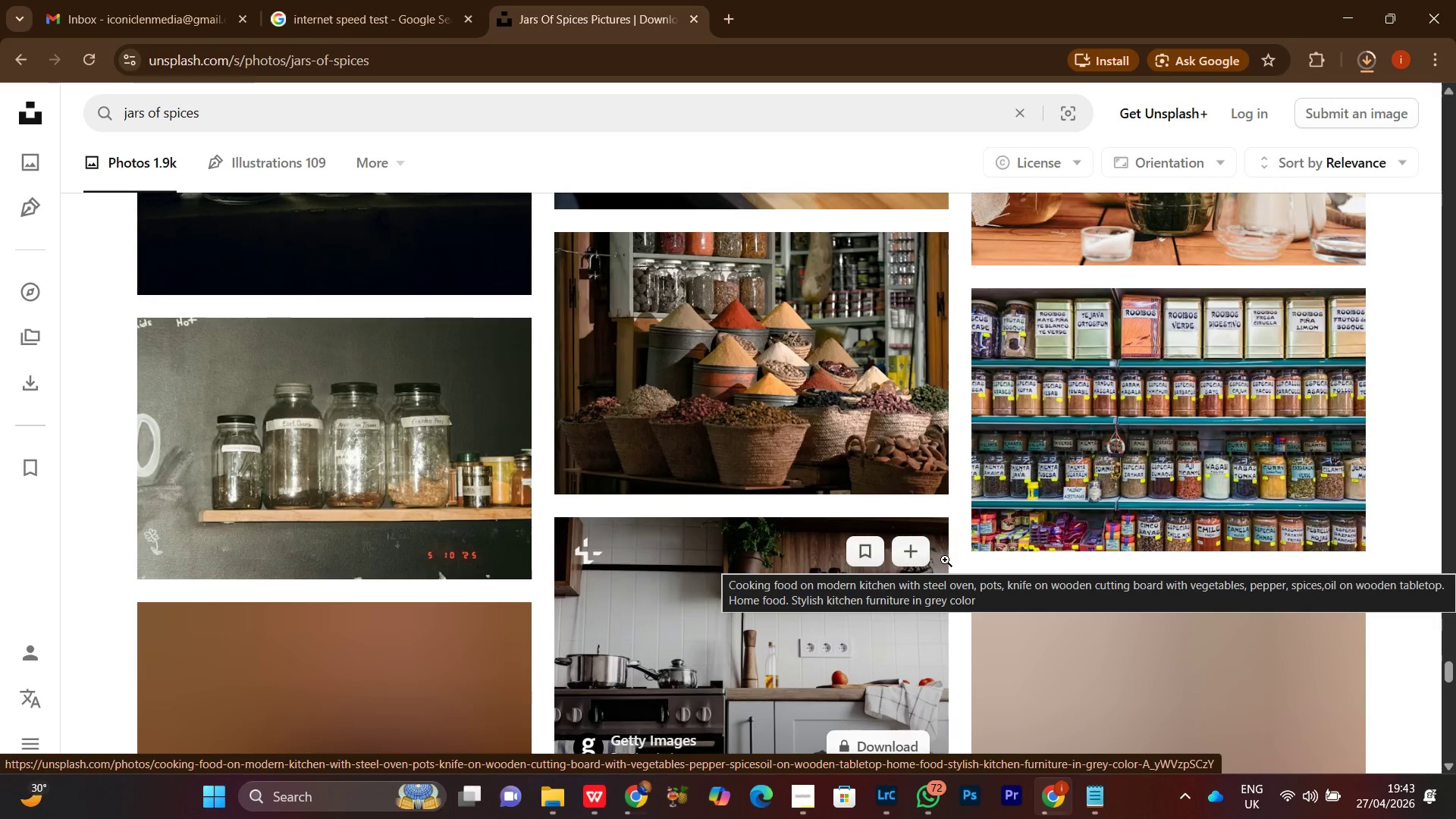 
left_click([1326, 519])
 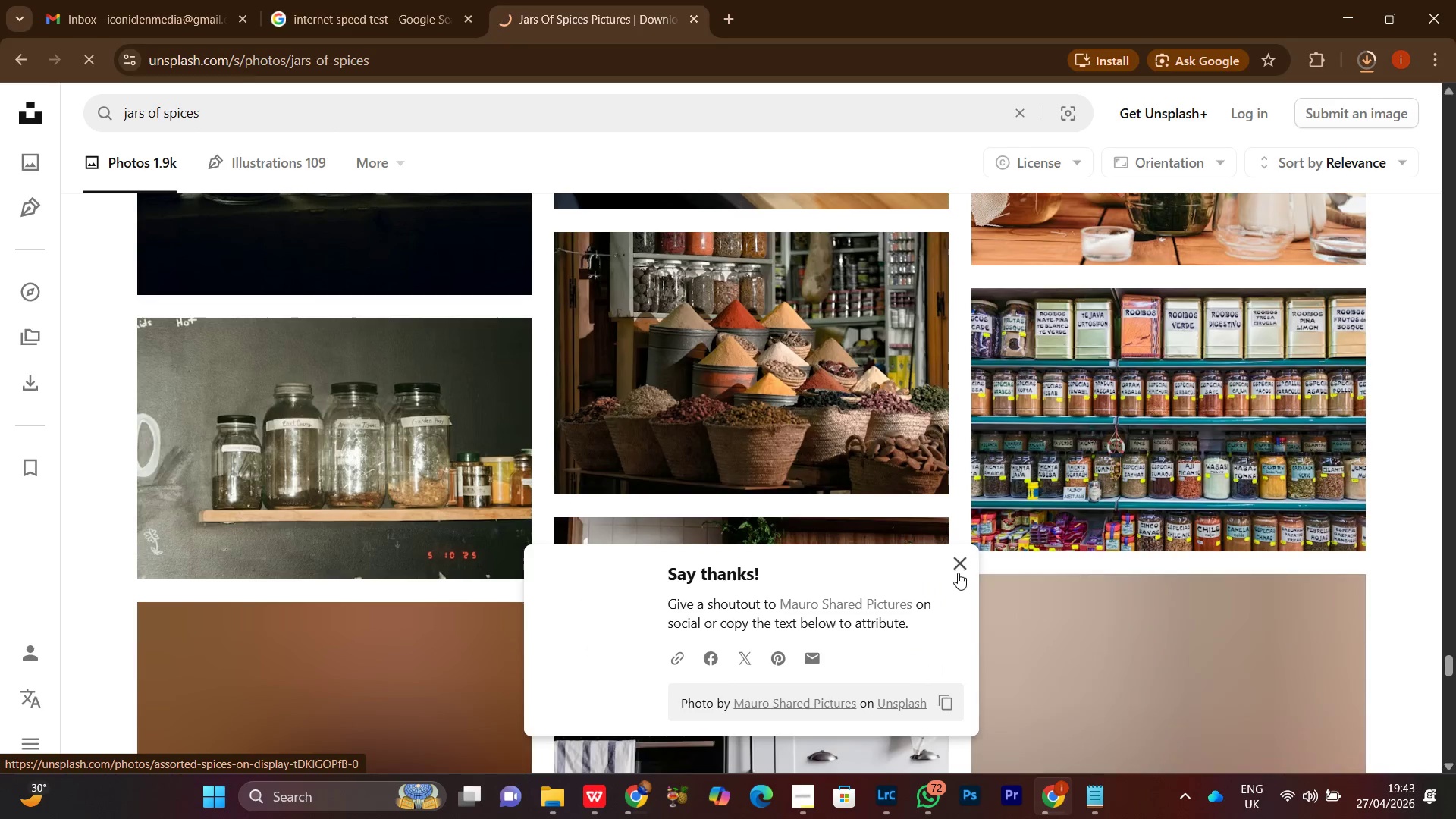 
left_click([965, 563])
 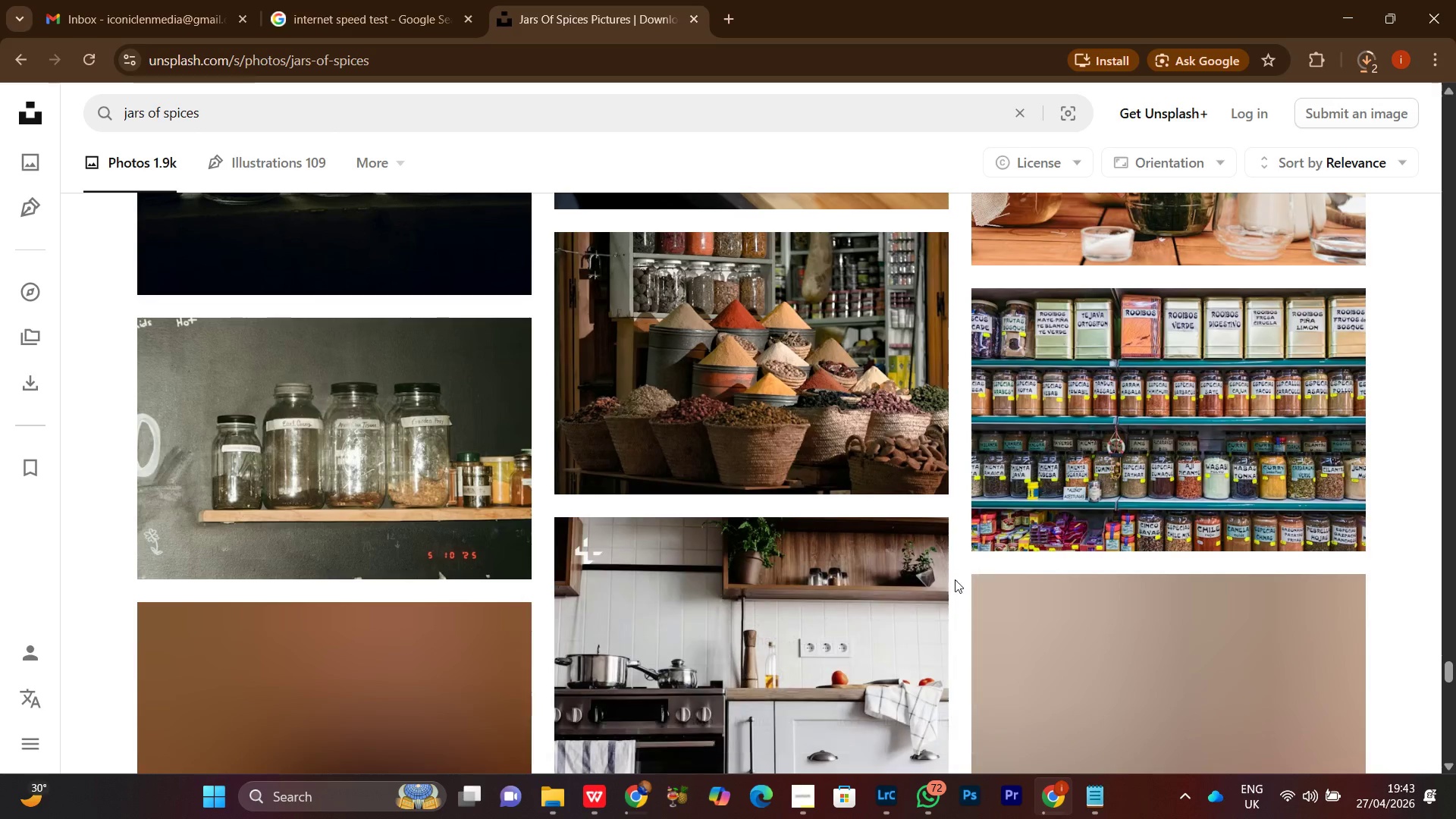 
scroll: coordinate [952, 573], scroll_direction: down, amount: 3.0
 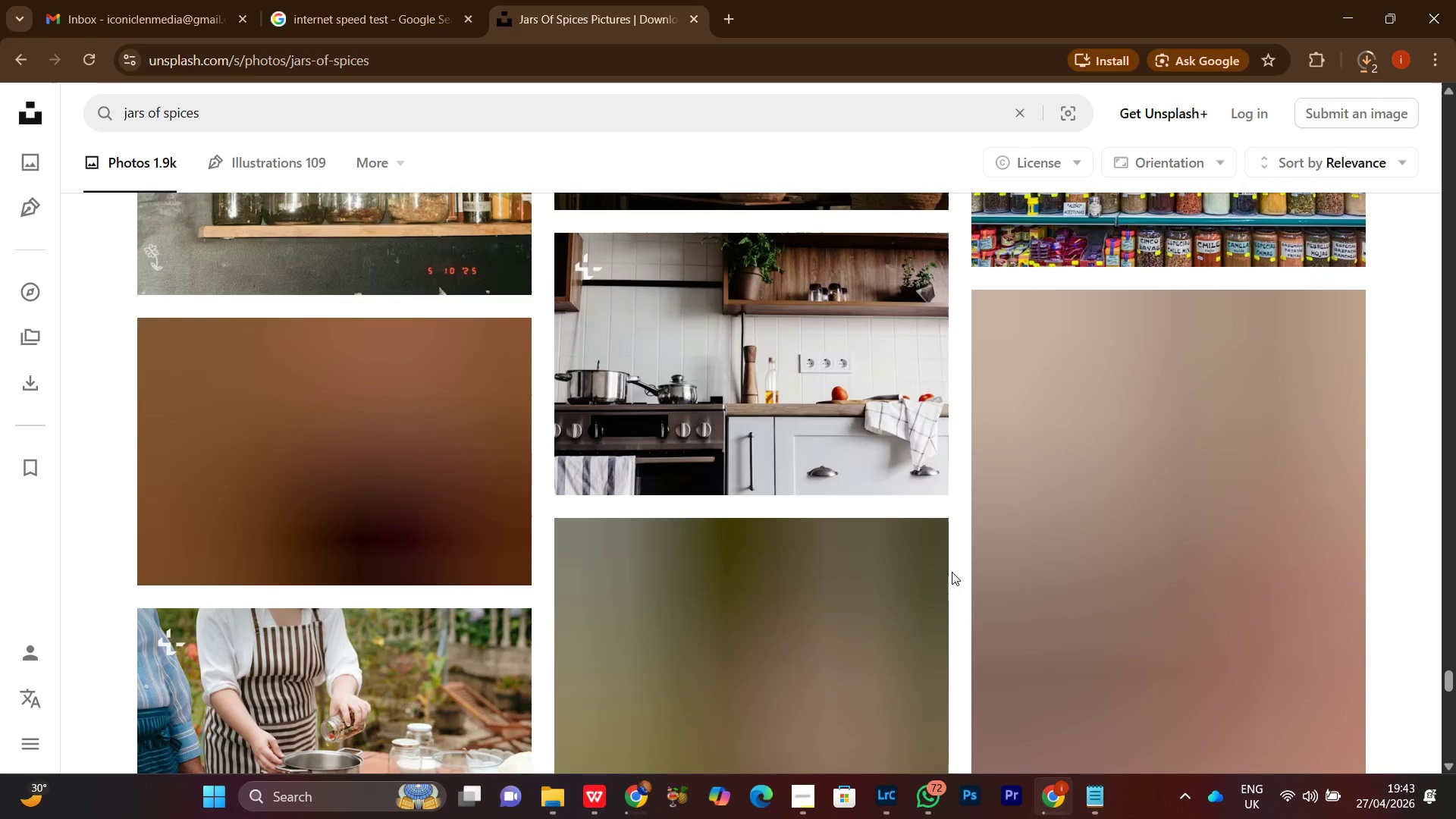 
scroll: coordinate [952, 570], scroll_direction: up, amount: 9.0
 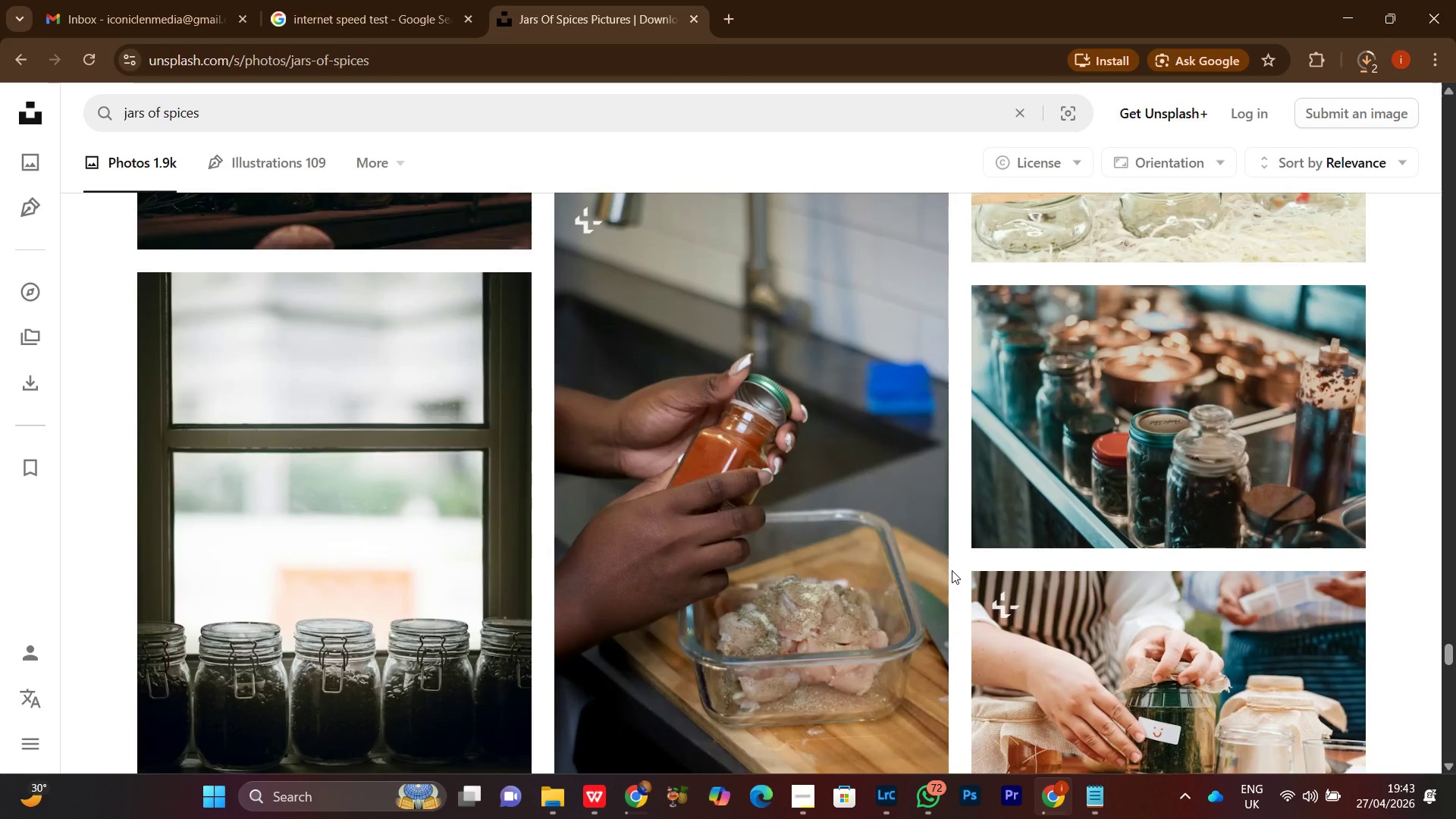 
scroll: coordinate [952, 570], scroll_direction: down, amount: 16.0
 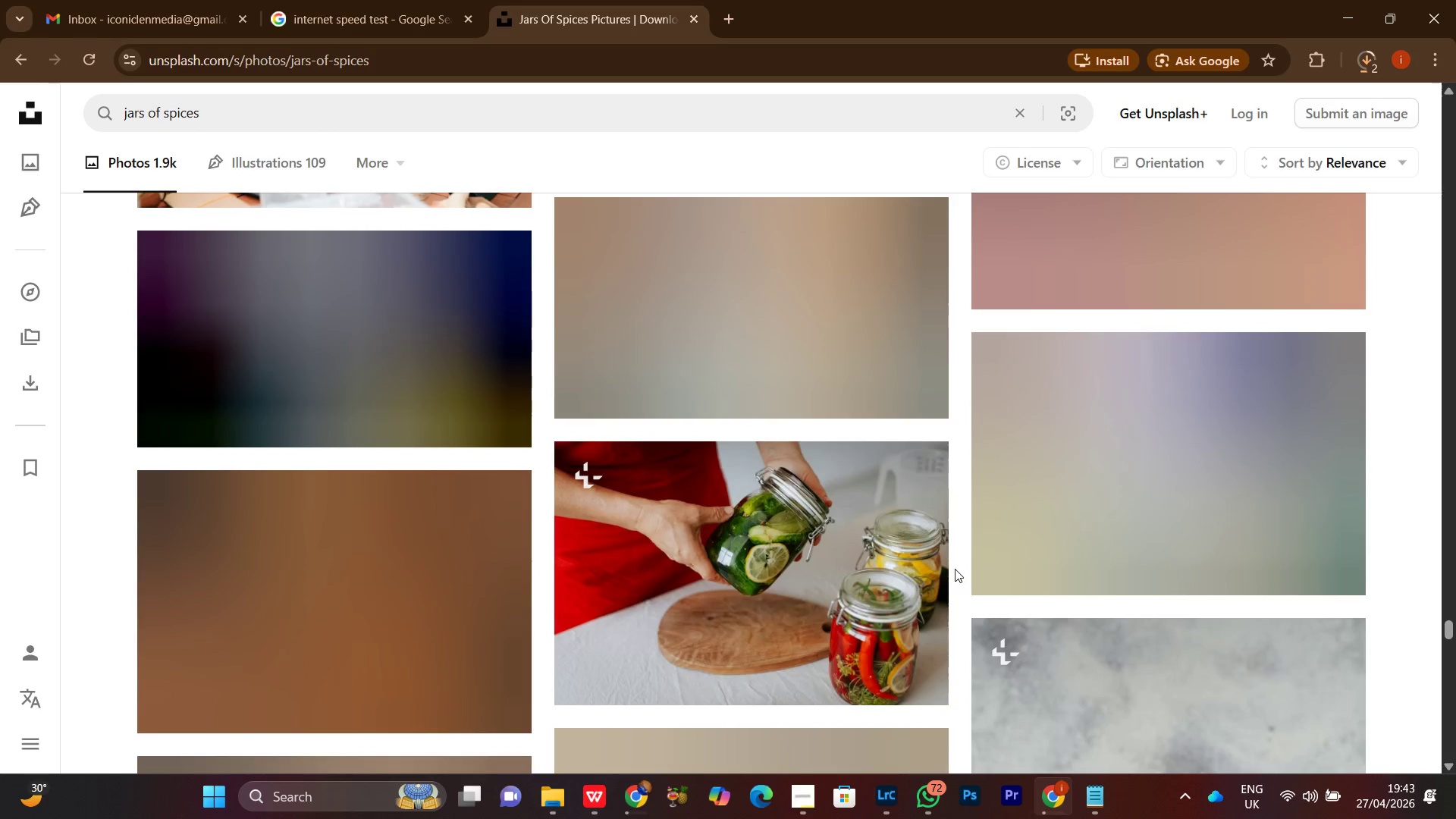 
wait(8.09)
 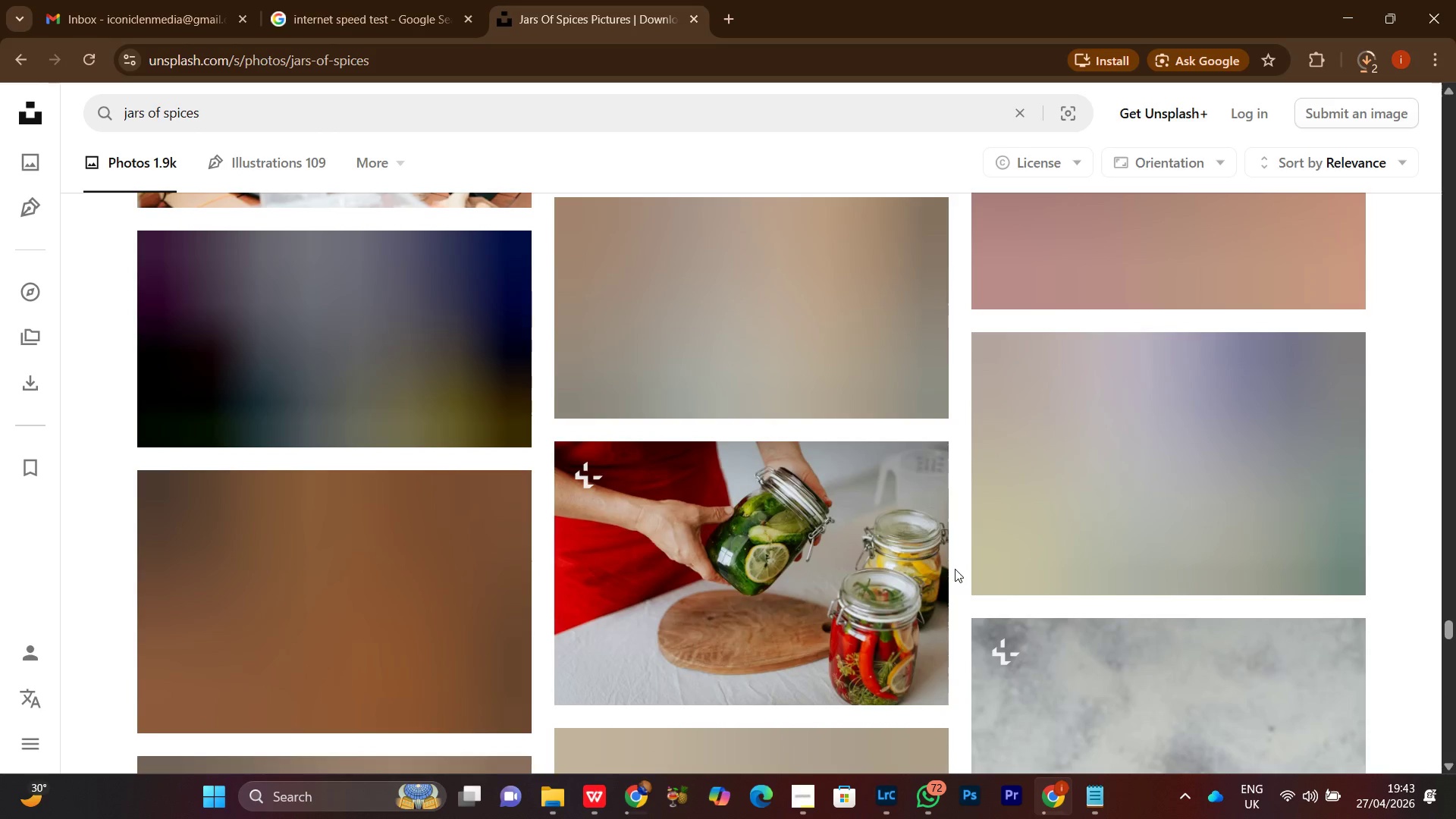 
scroll: coordinate [956, 568], scroll_direction: down, amount: 5.0
 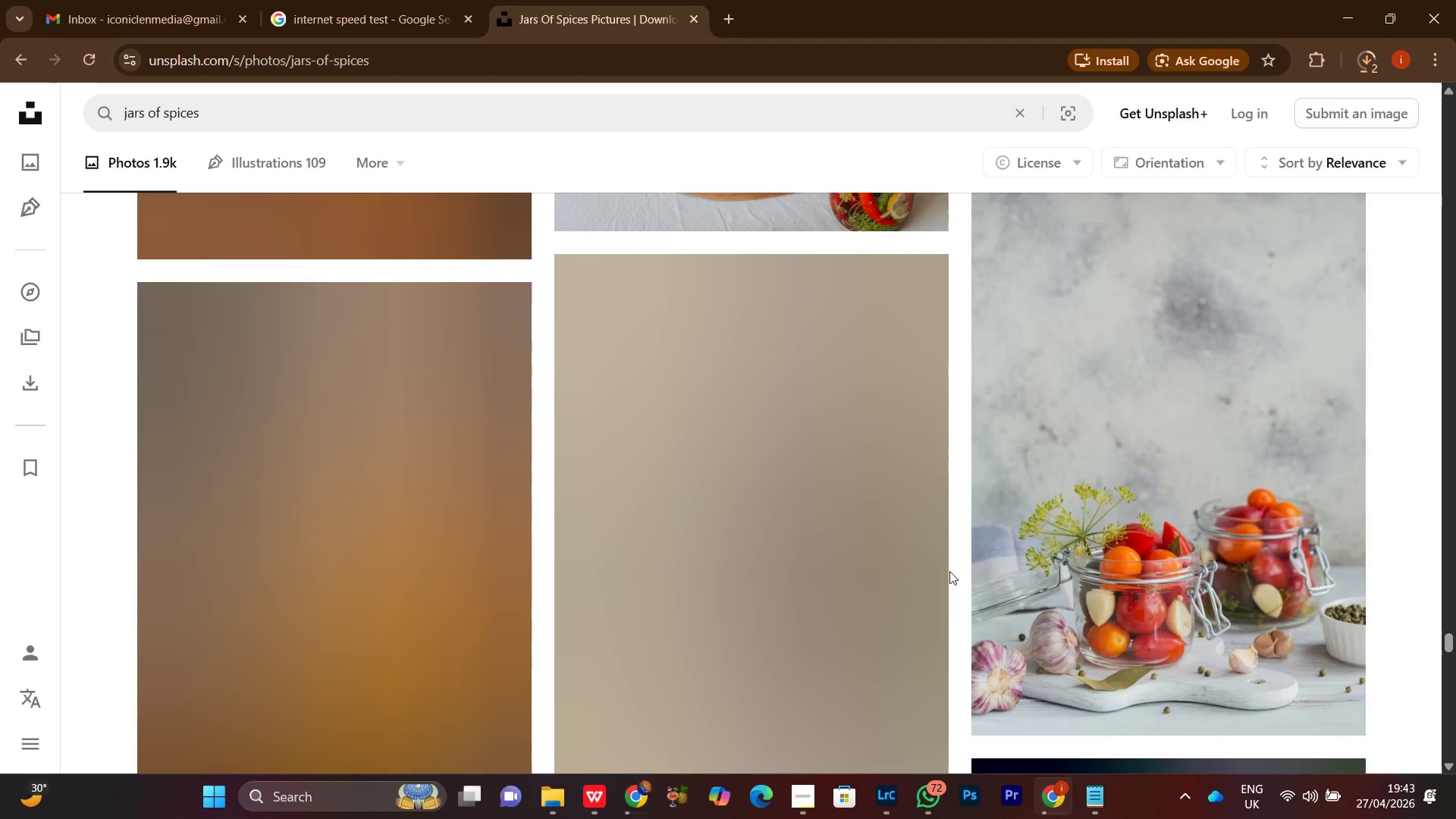 
scroll: coordinate [949, 571], scroll_direction: up, amount: 6.0
 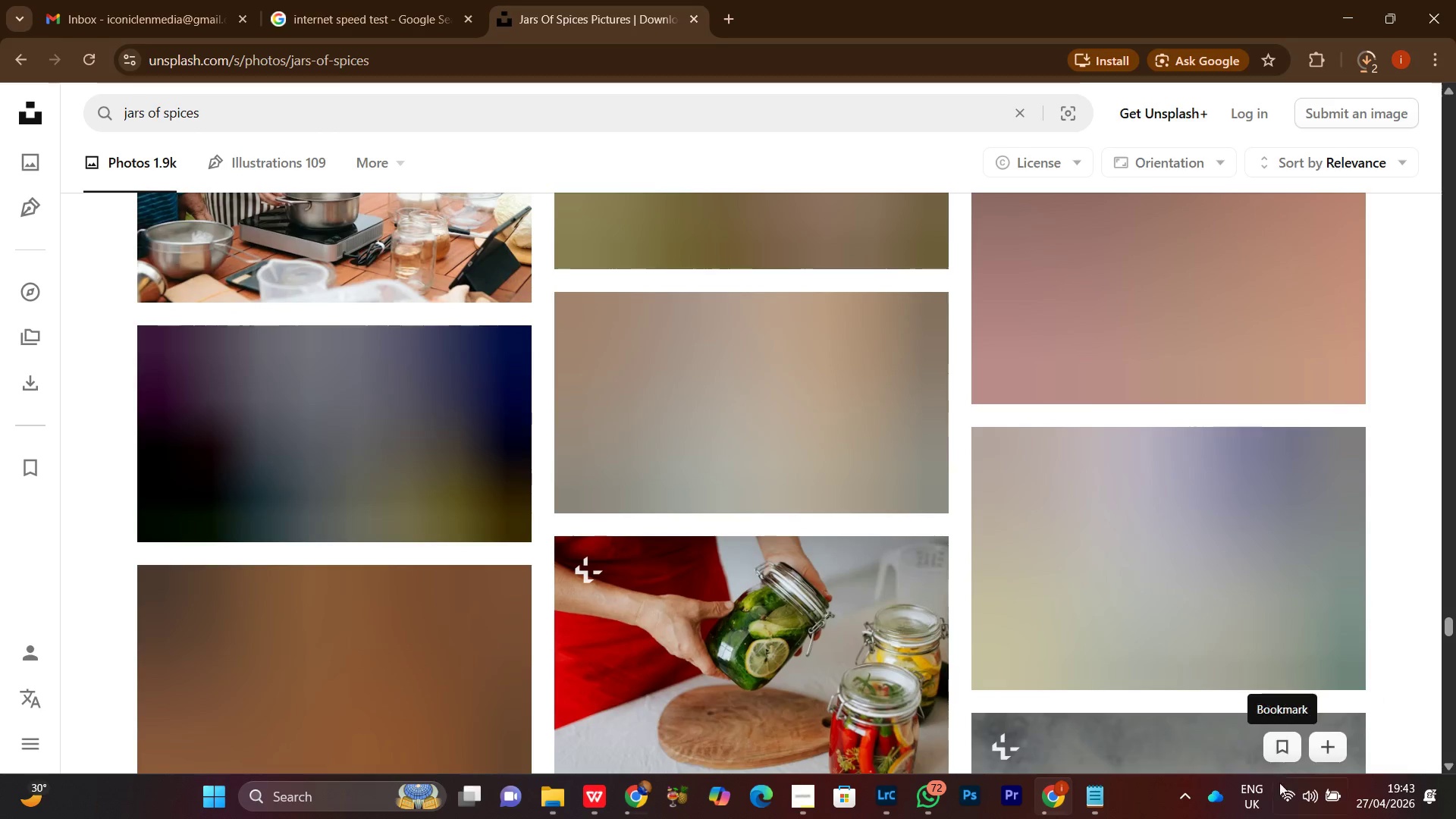 
mouse_move([1270, 795])
 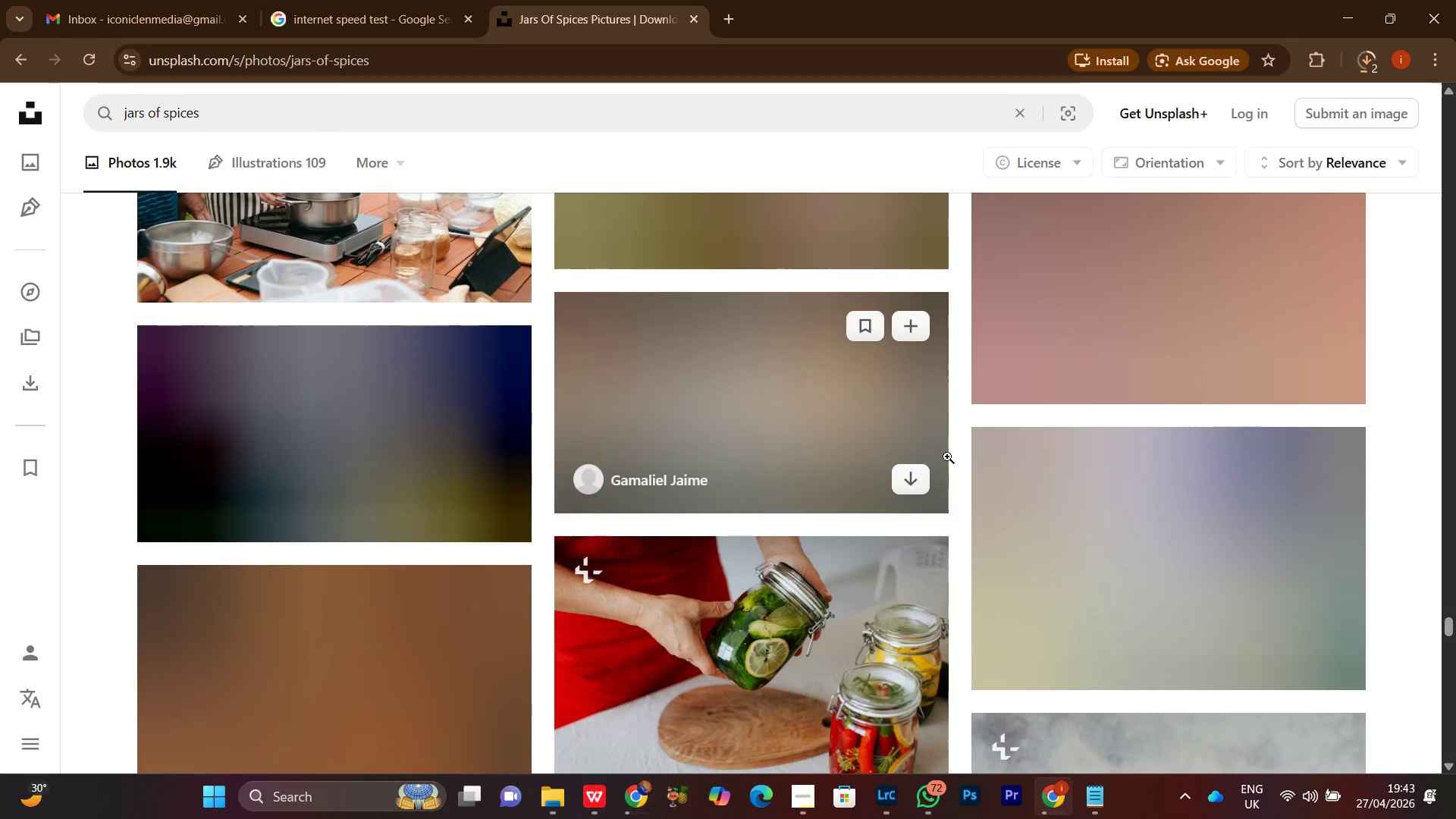 
scroll: coordinate [962, 504], scroll_direction: down, amount: 20.0
 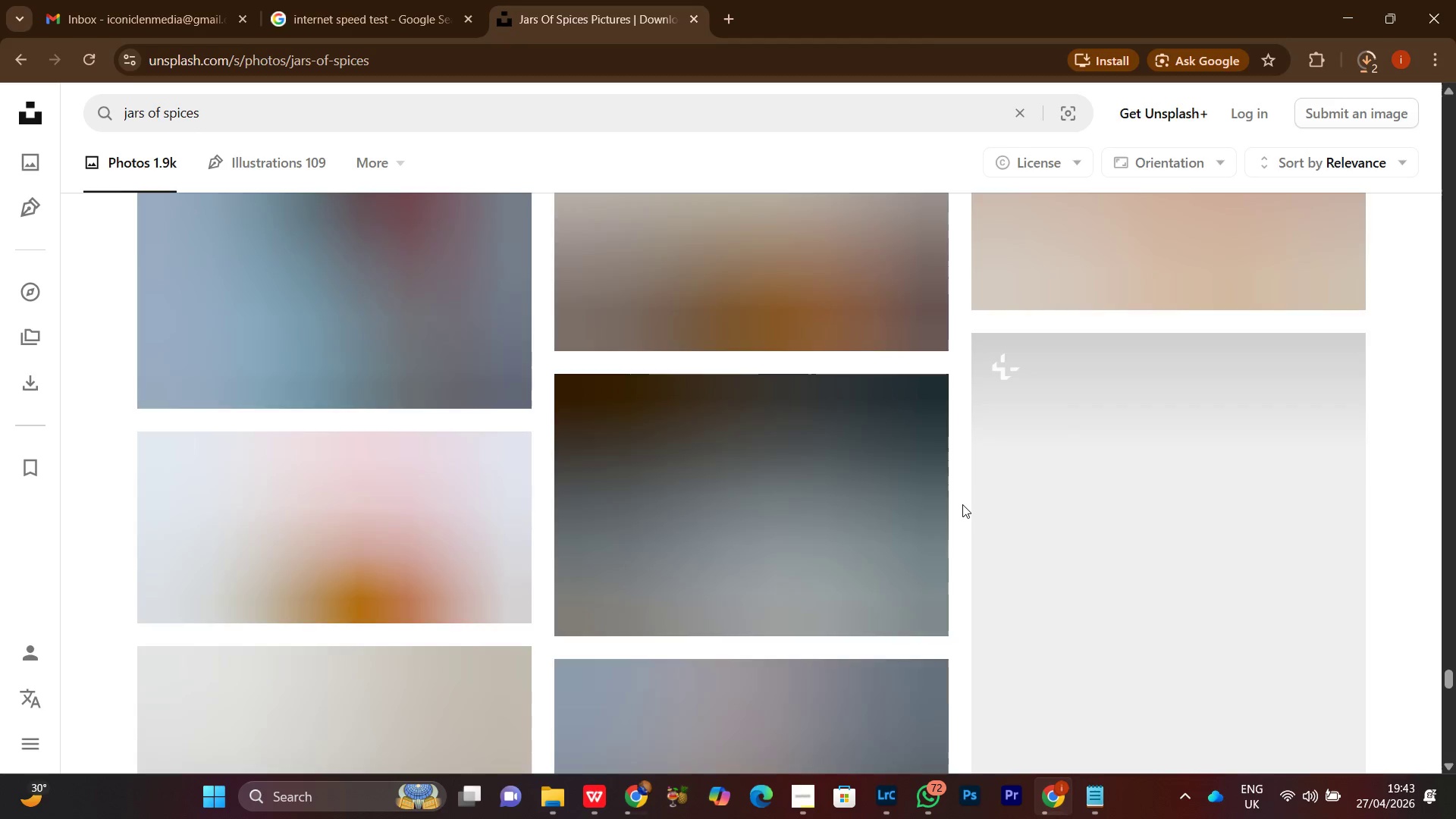 
scroll: coordinate [962, 504], scroll_direction: up, amount: 20.0
 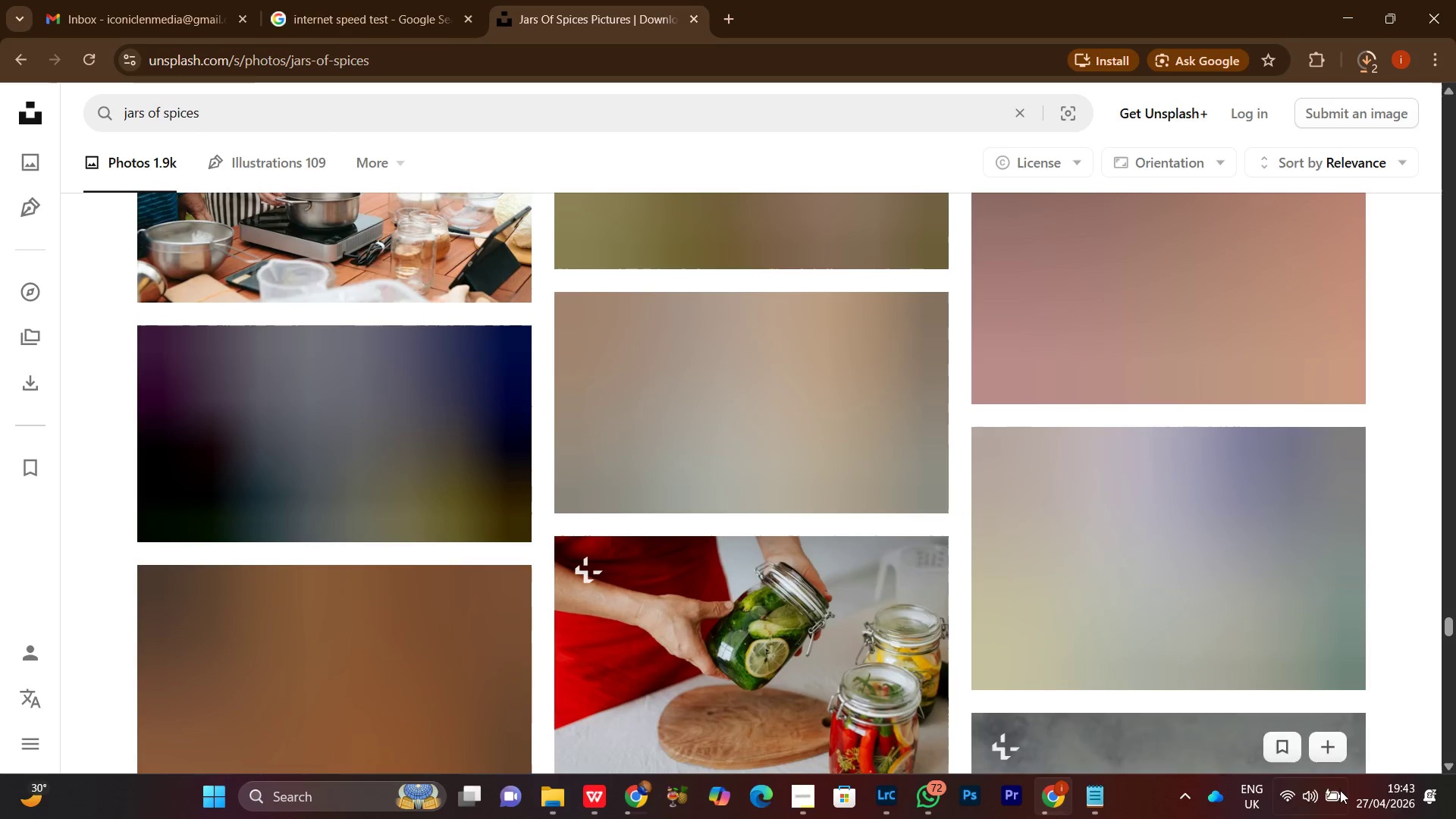 
mouse_move([1285, 779])
 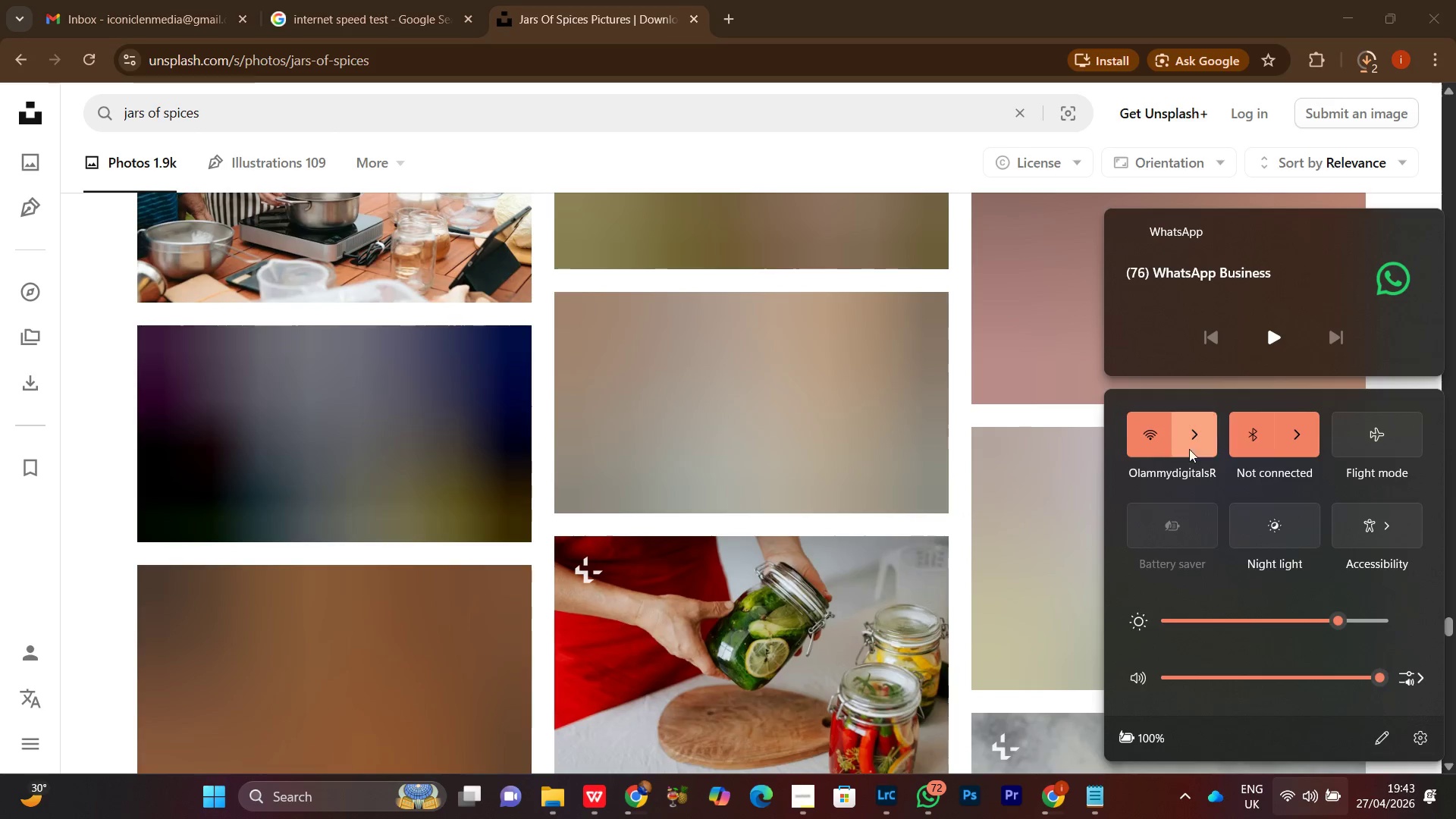 
left_click([1192, 438])
 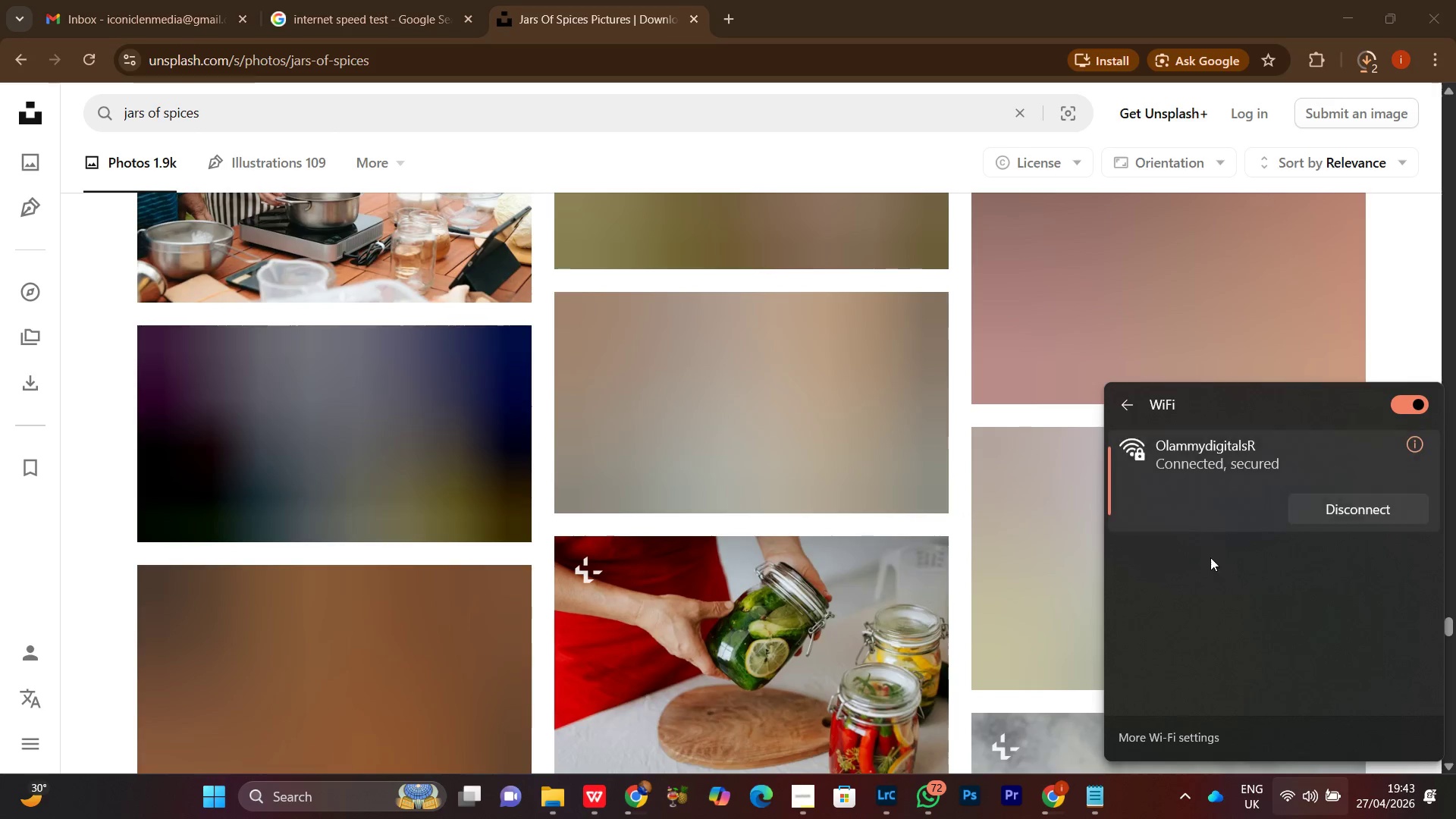 
mouse_move([1199, 571])
 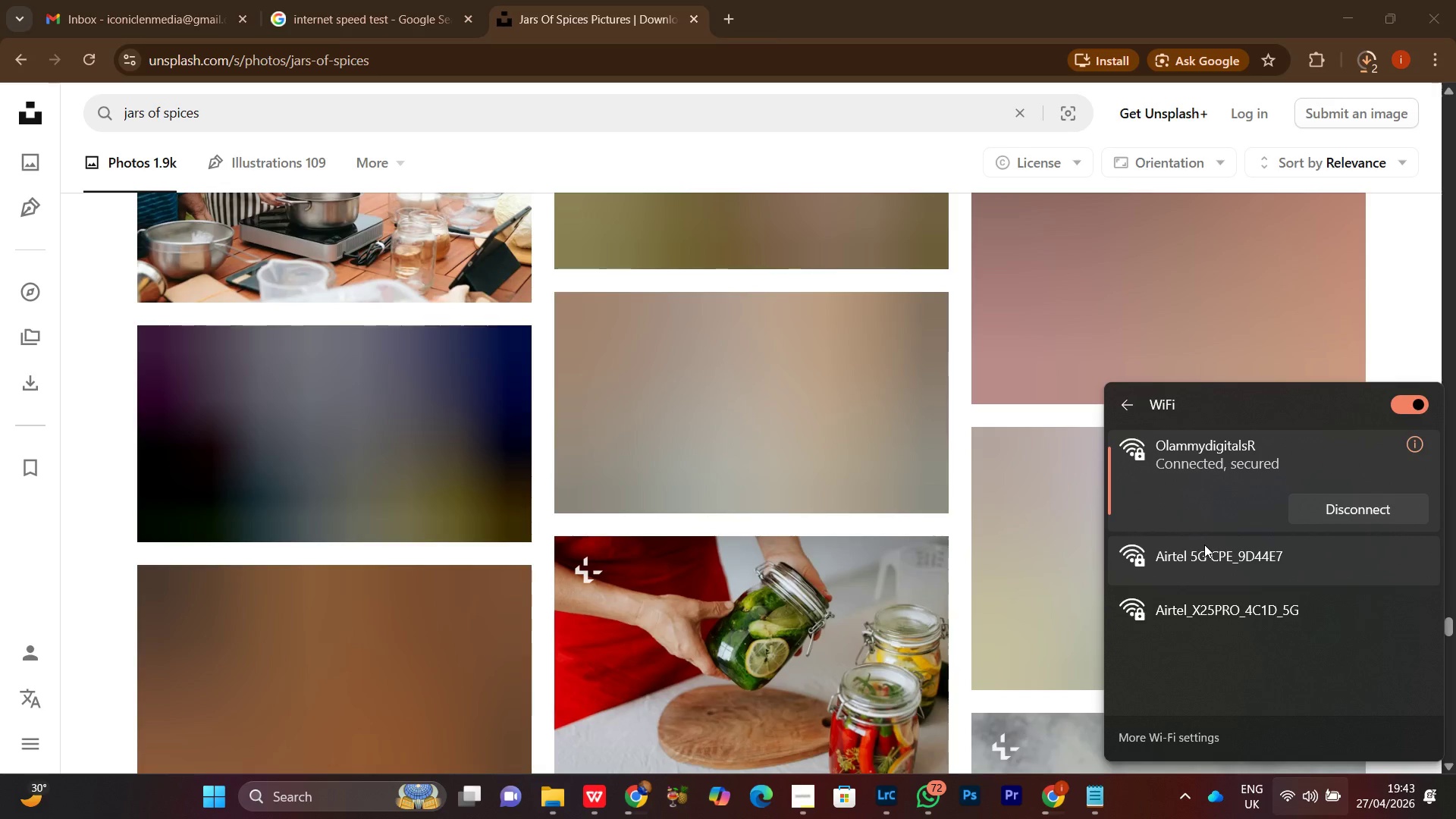 
wait(8.34)
 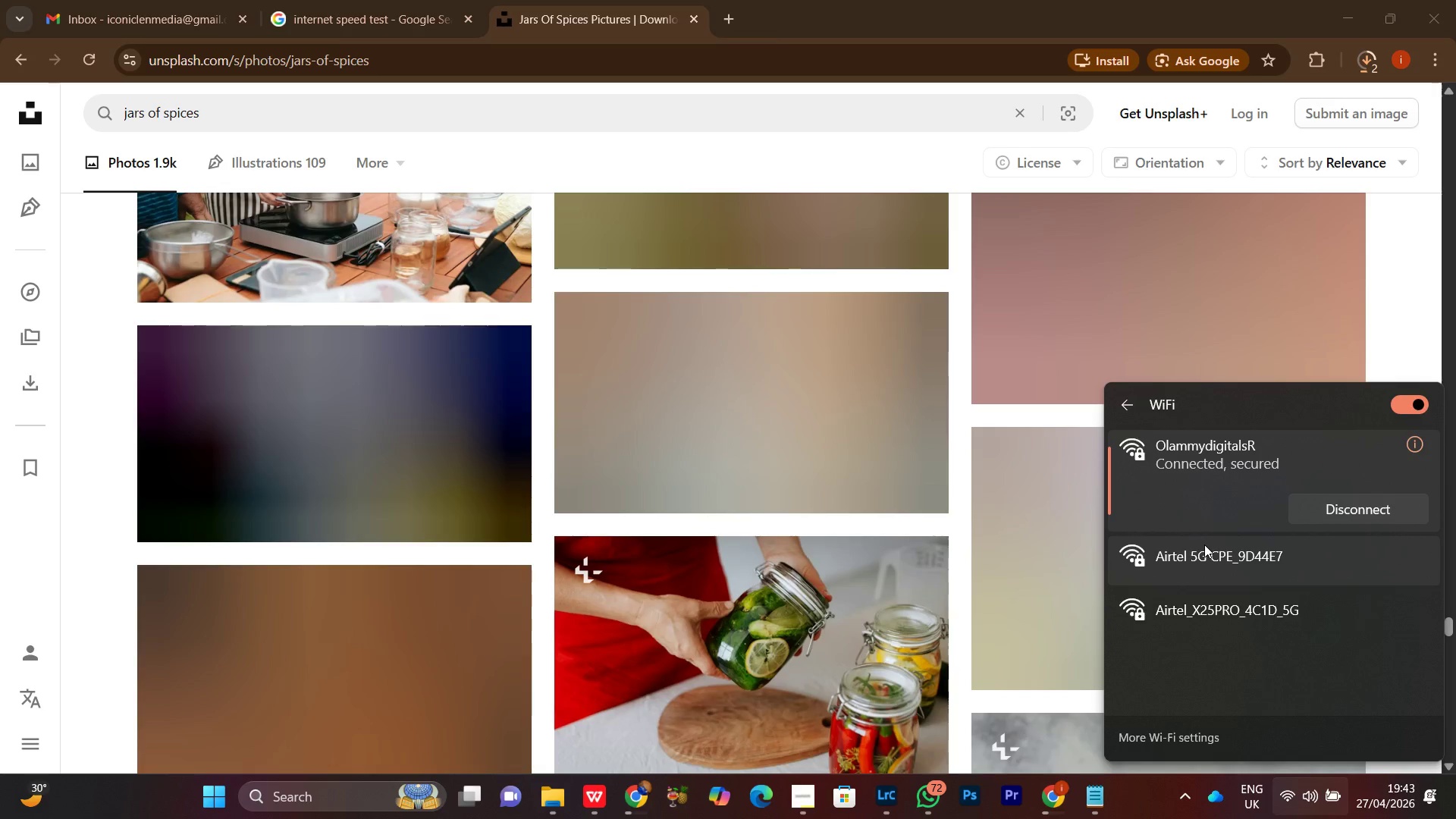 
left_click([1285, 802])
 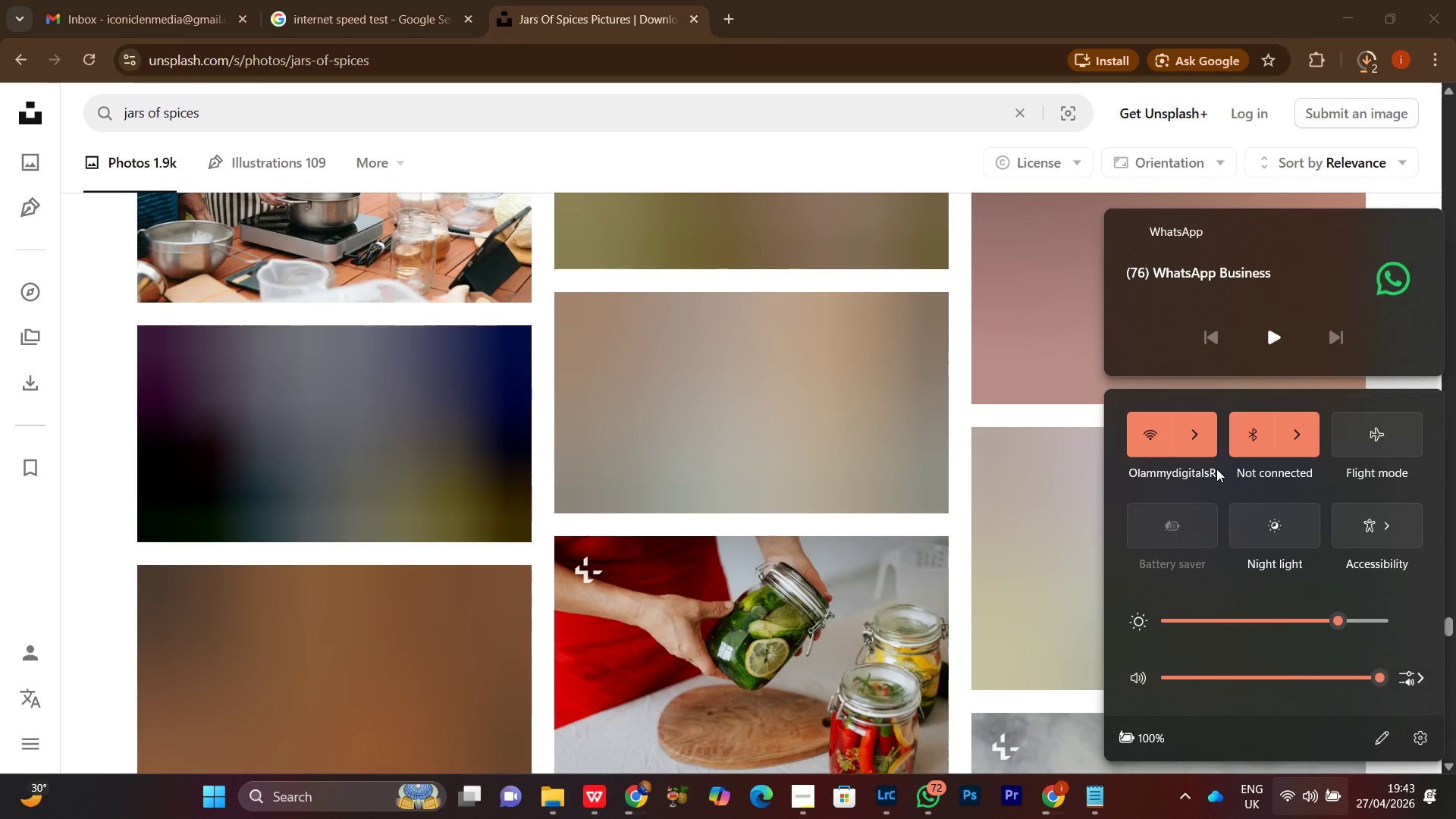 
left_click([1192, 453])
 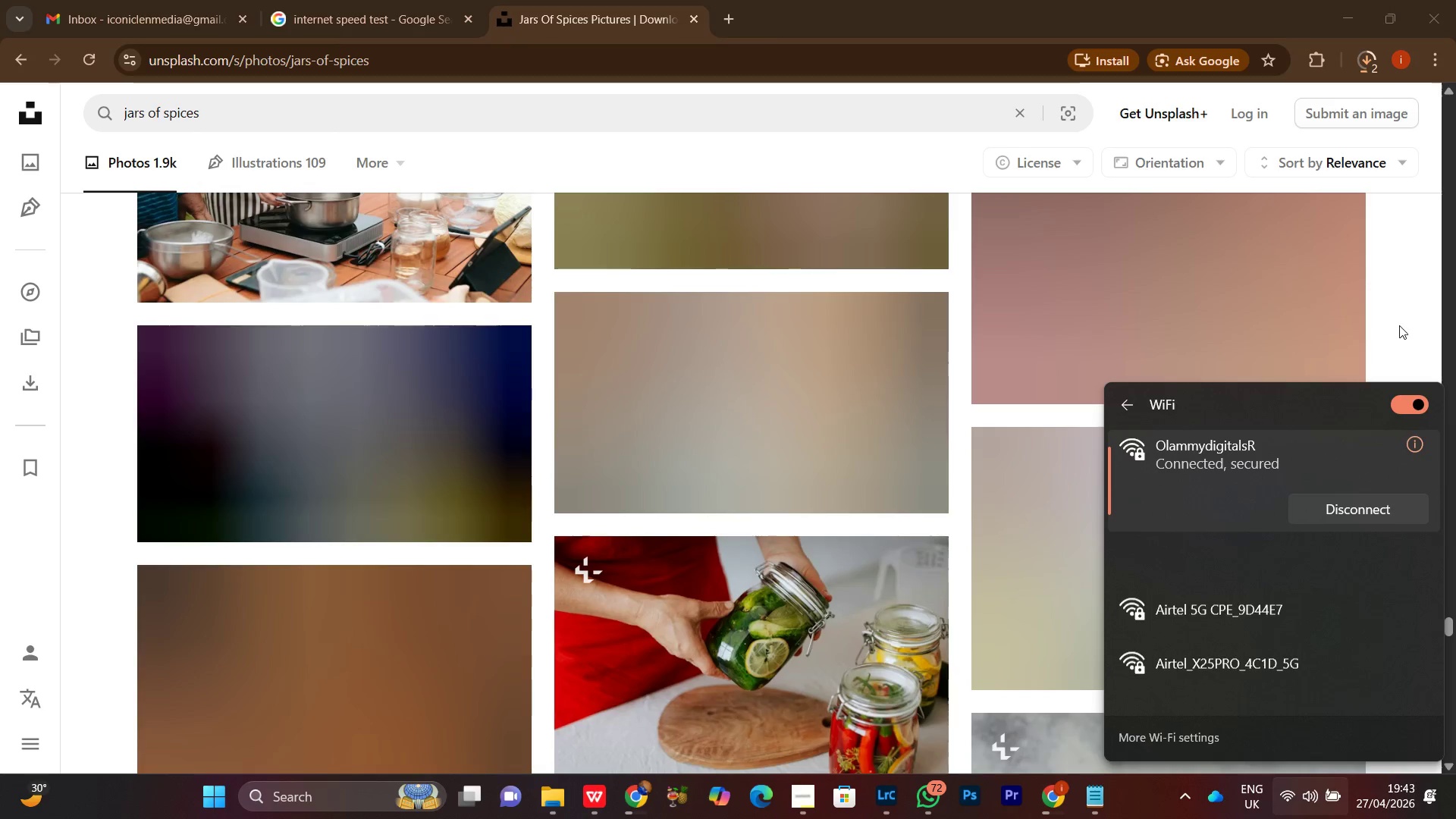 
left_click([1206, 566])
 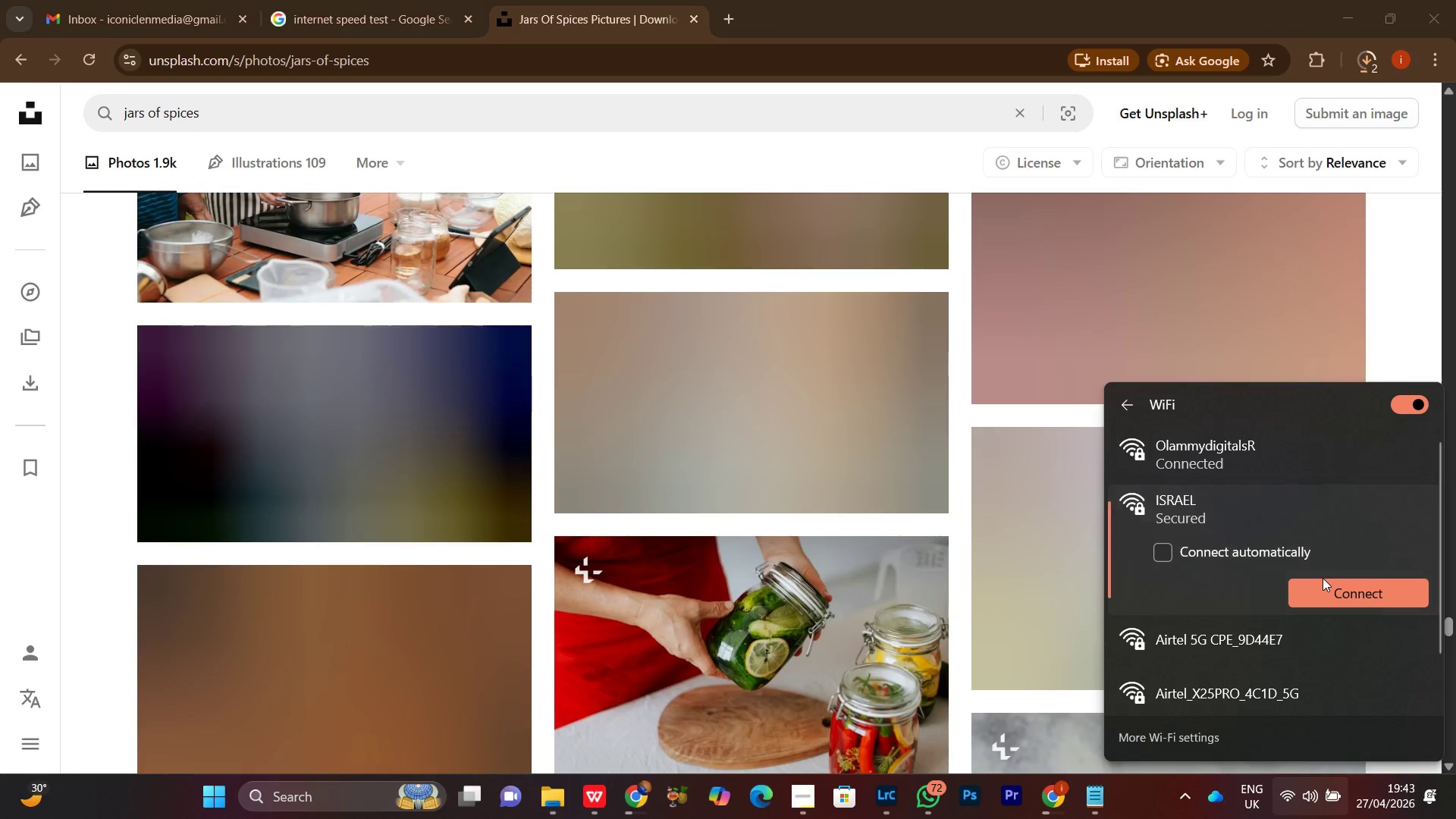 
double_click([1328, 605])
 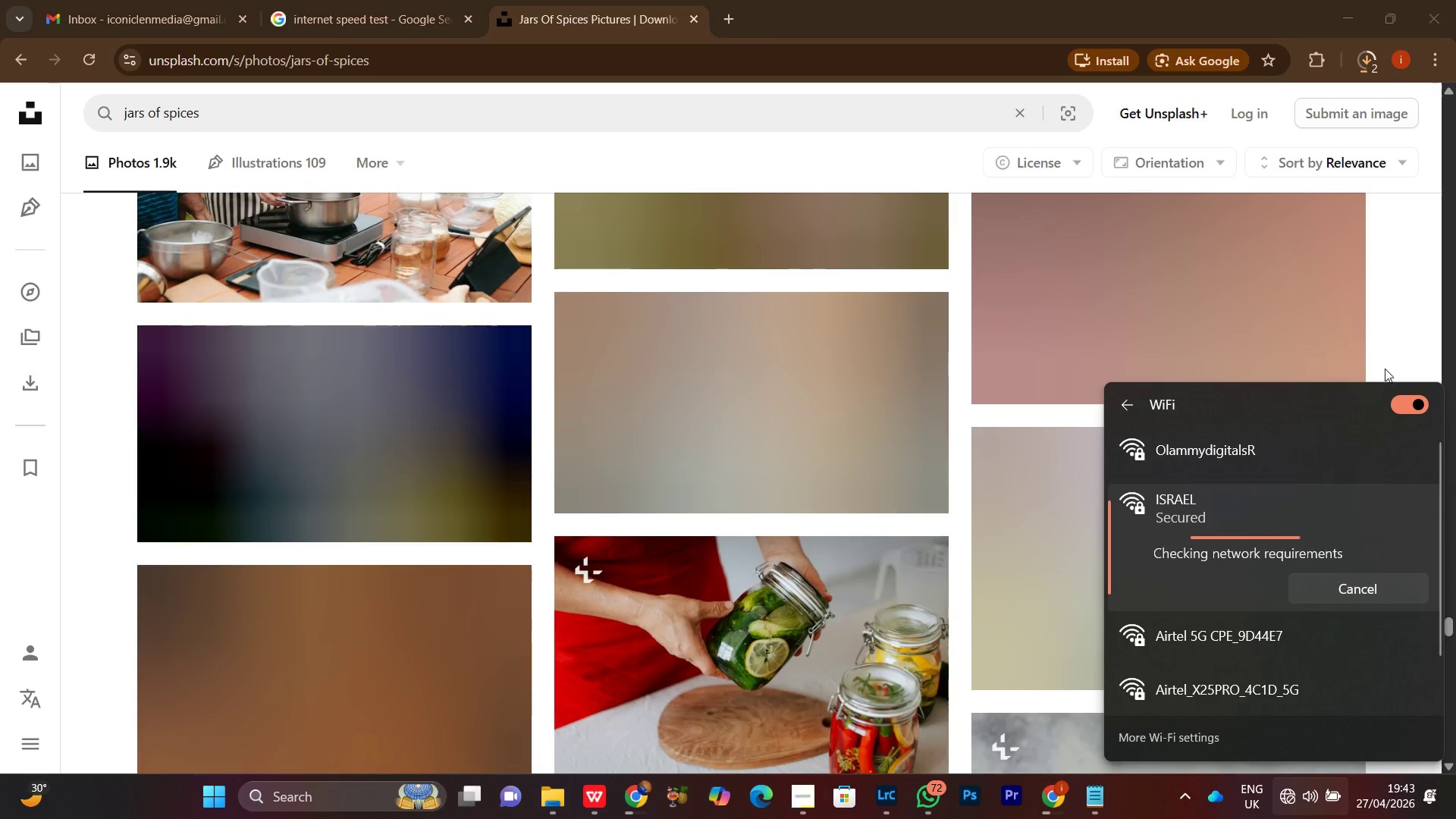 
left_click([1401, 345])
 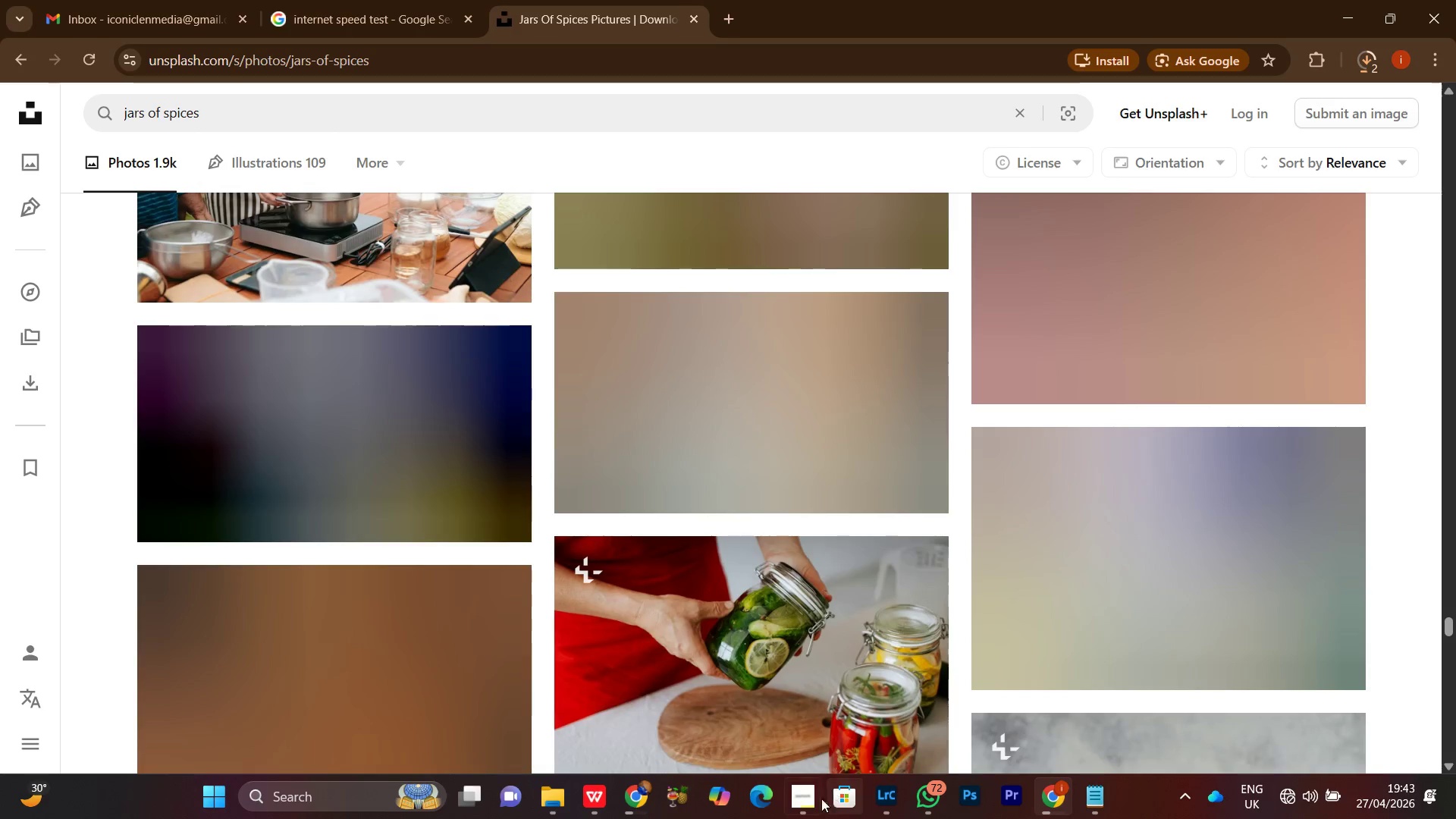 
left_click([799, 804])